 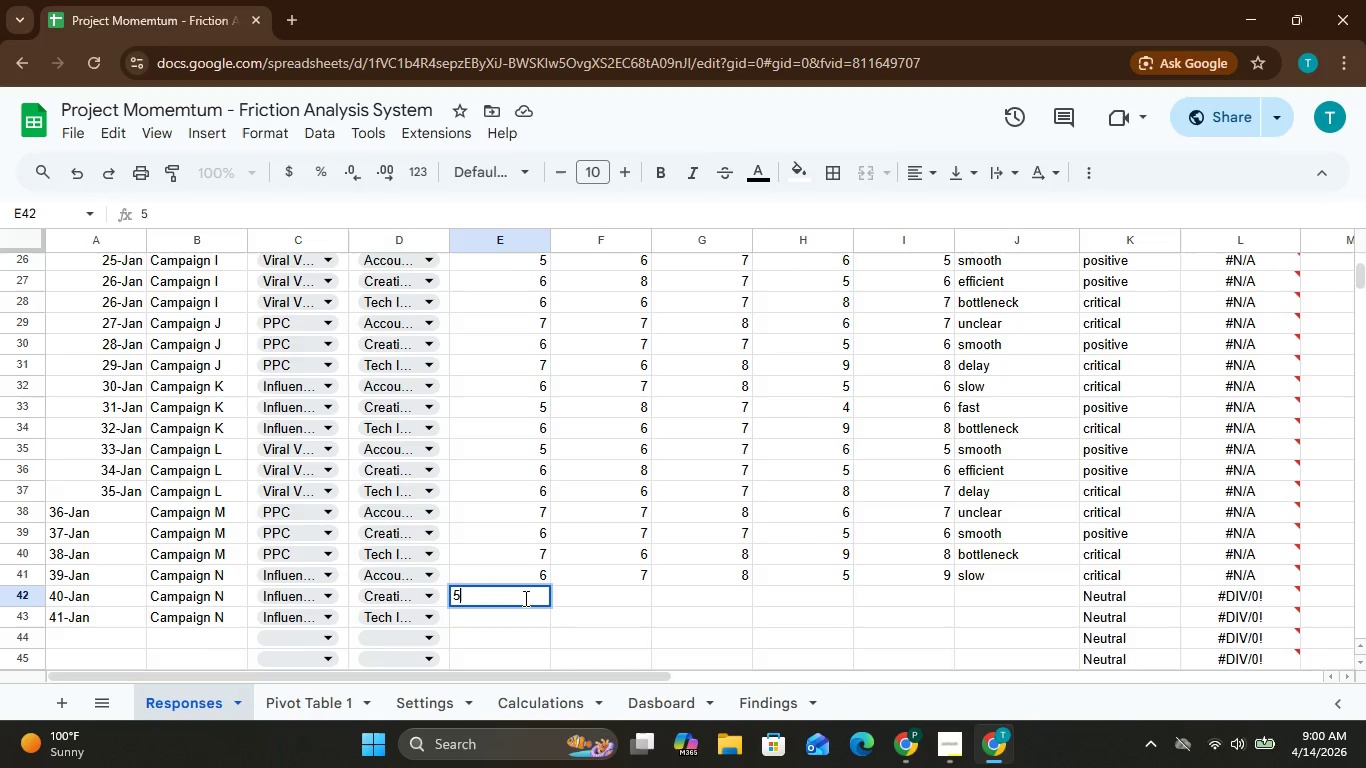 
key(ArrowRight)
 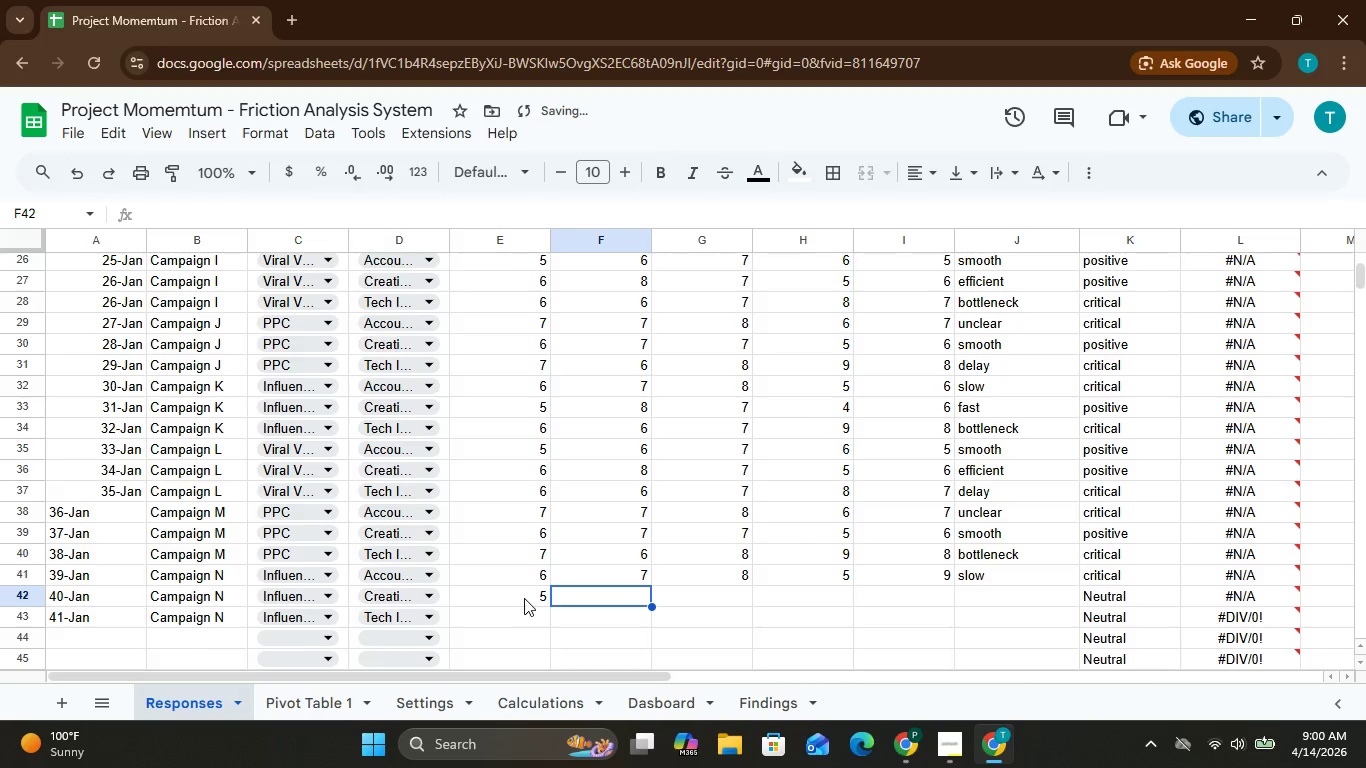 
key(8)
 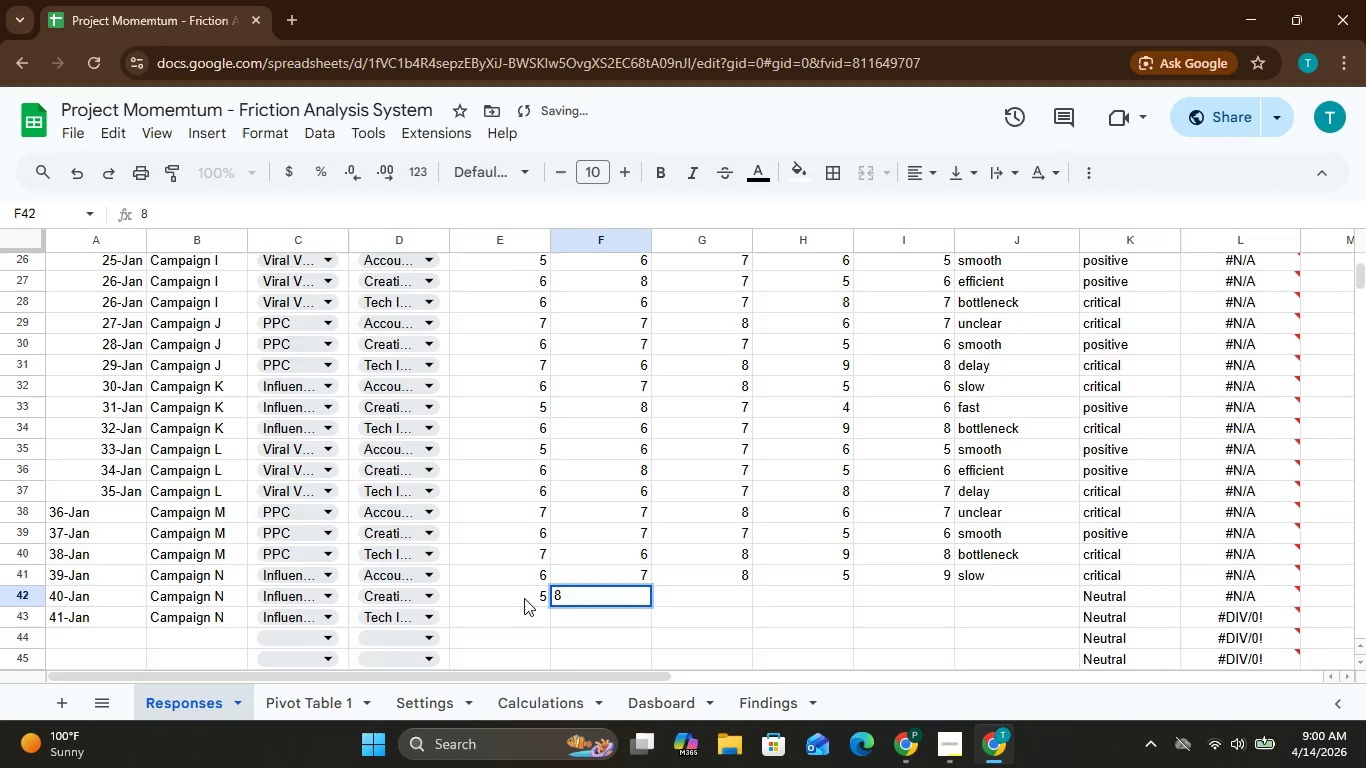 
key(ArrowRight)
 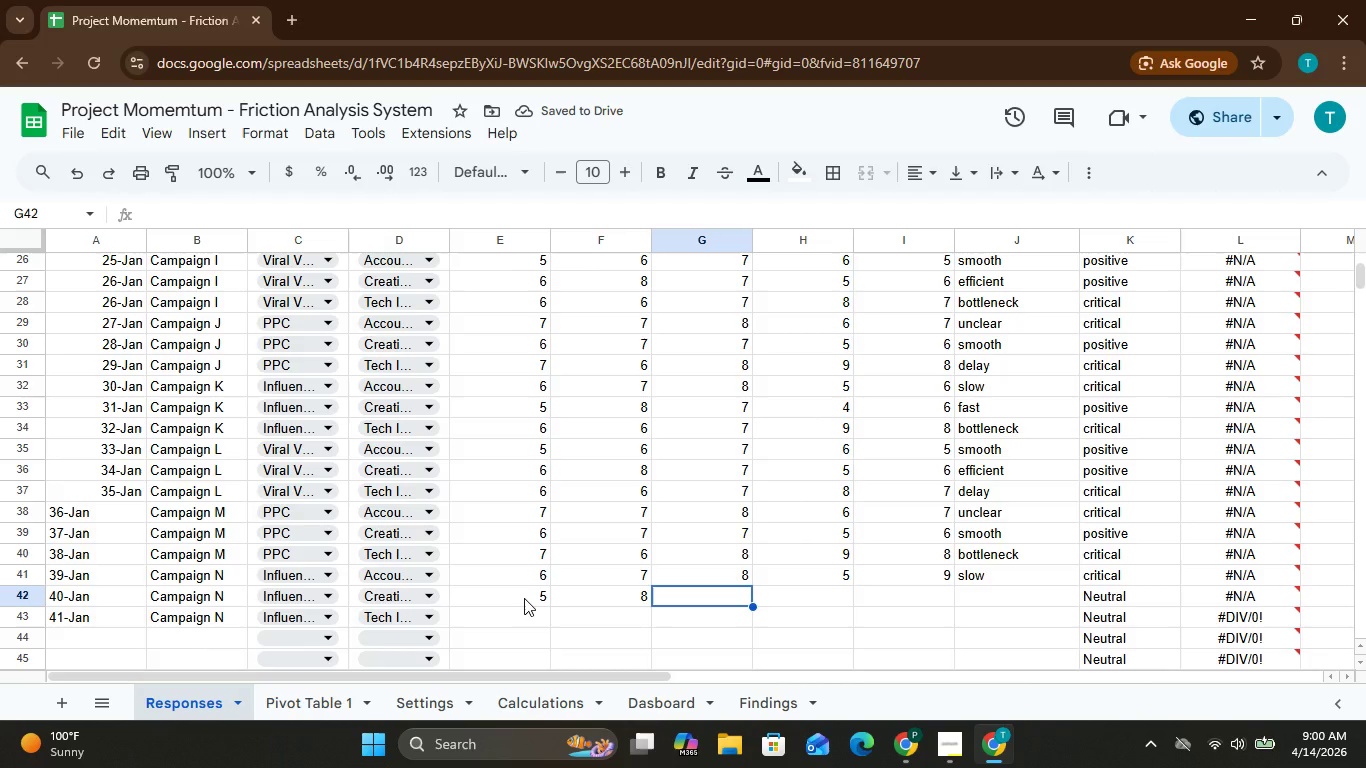 
key(7)
 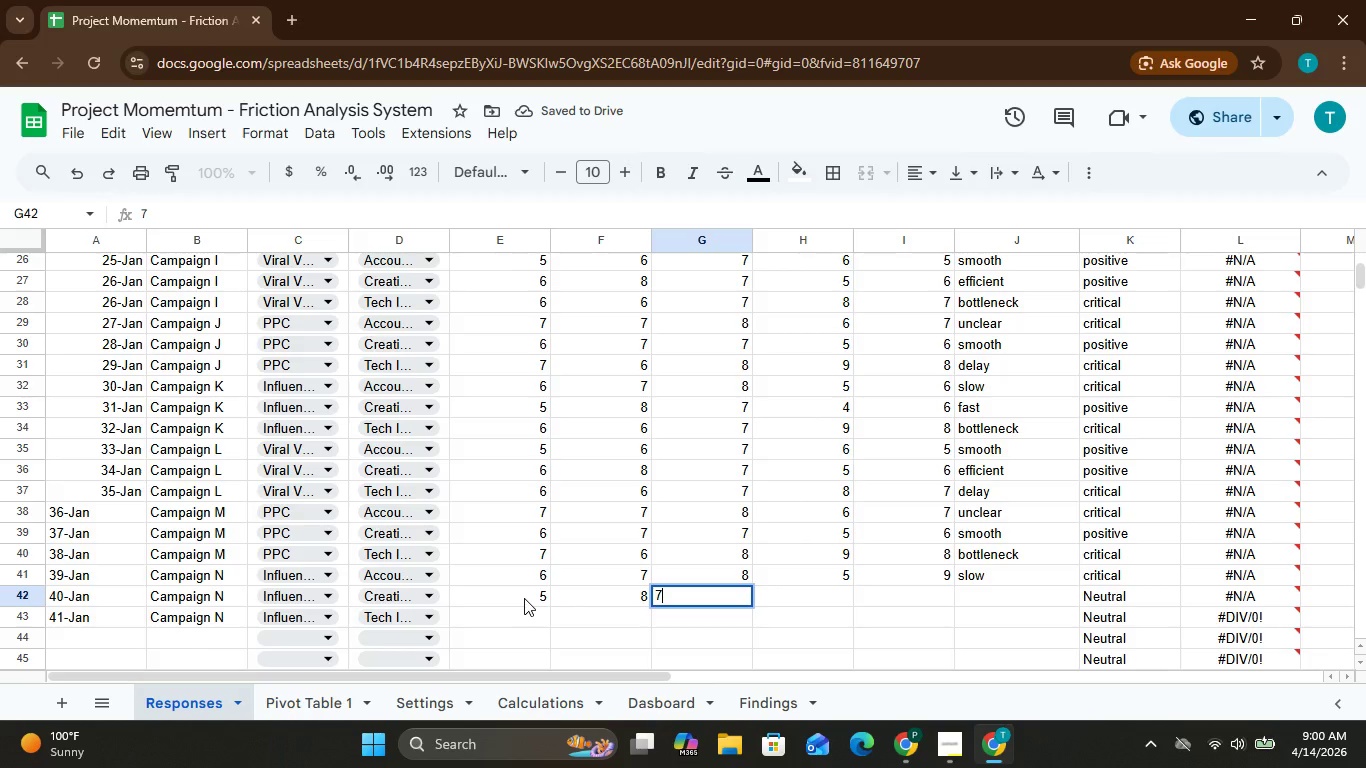 
key(ArrowRight)
 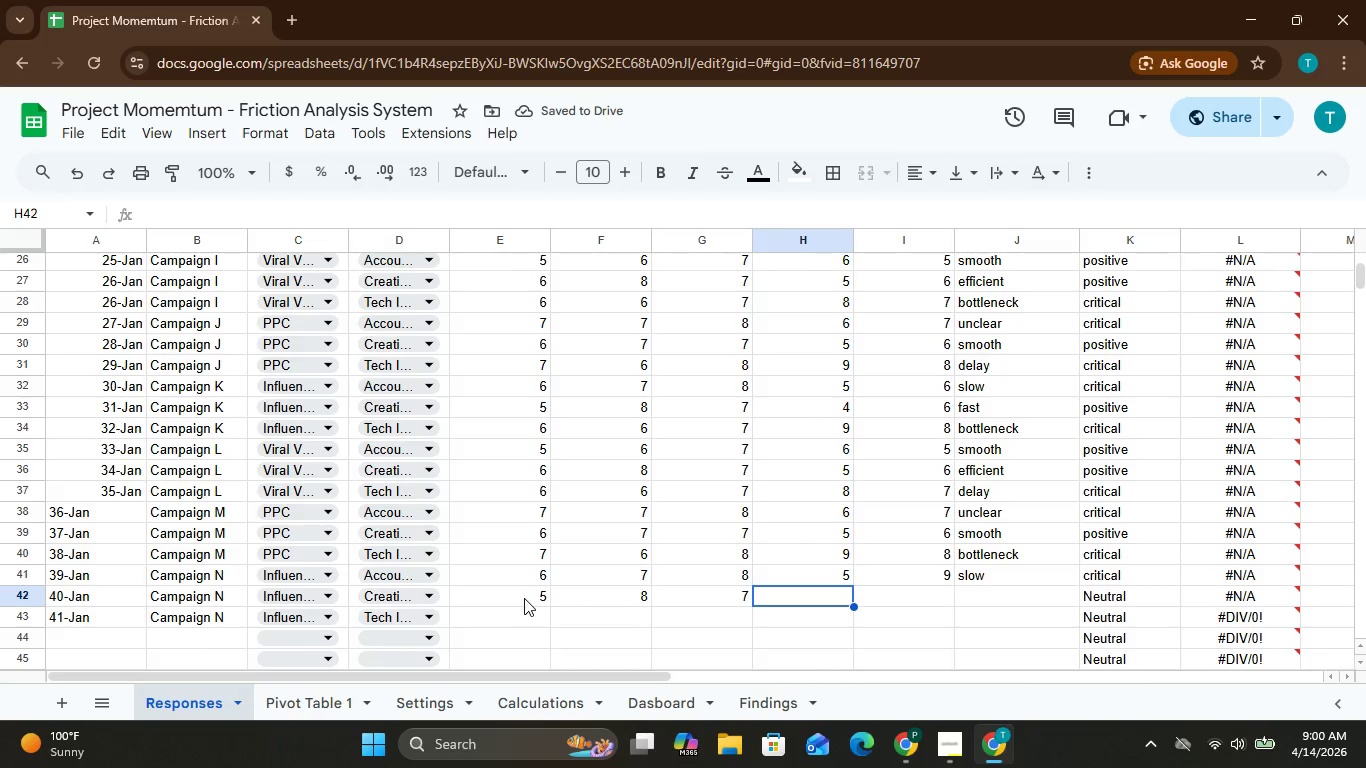 
type(89)
key(Backspace)
key(Backspace)
type(9)
 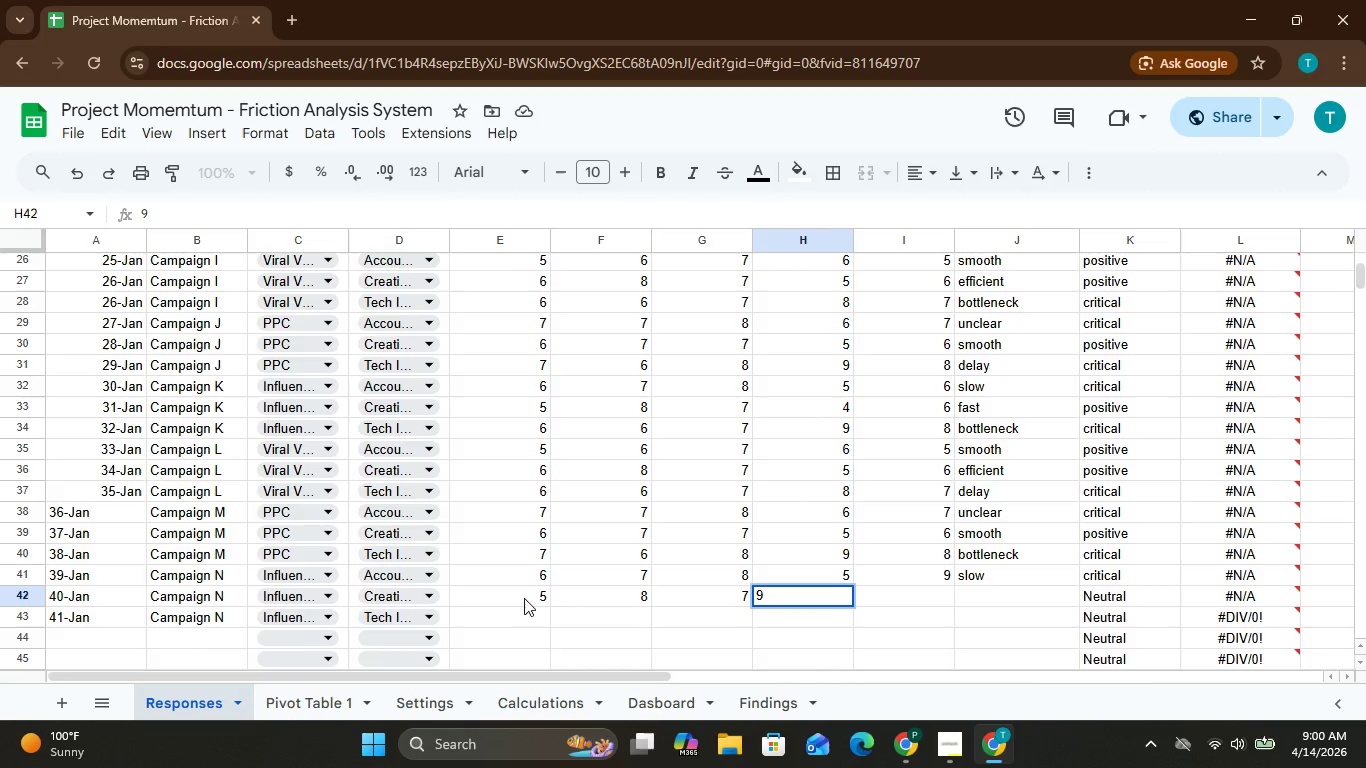 
key(ArrowRight)
 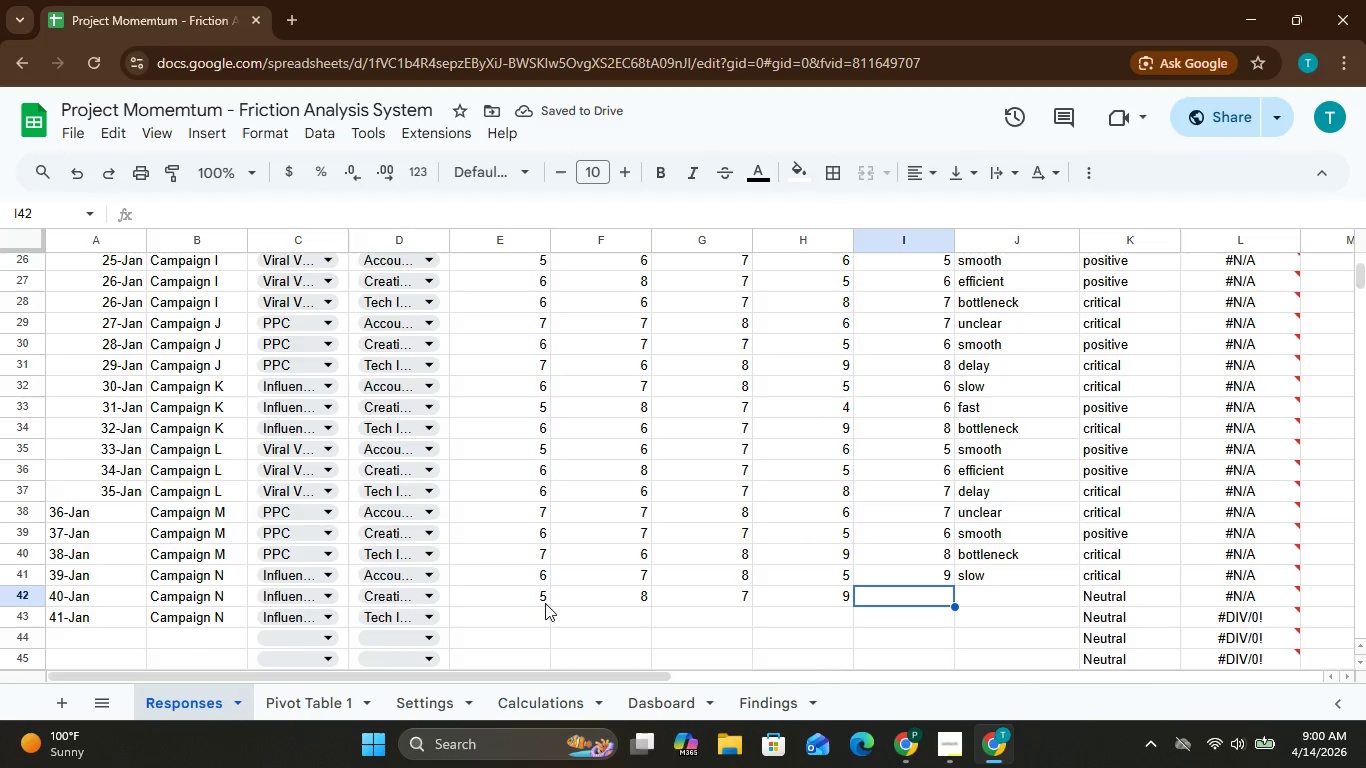 
wait(9.42)
 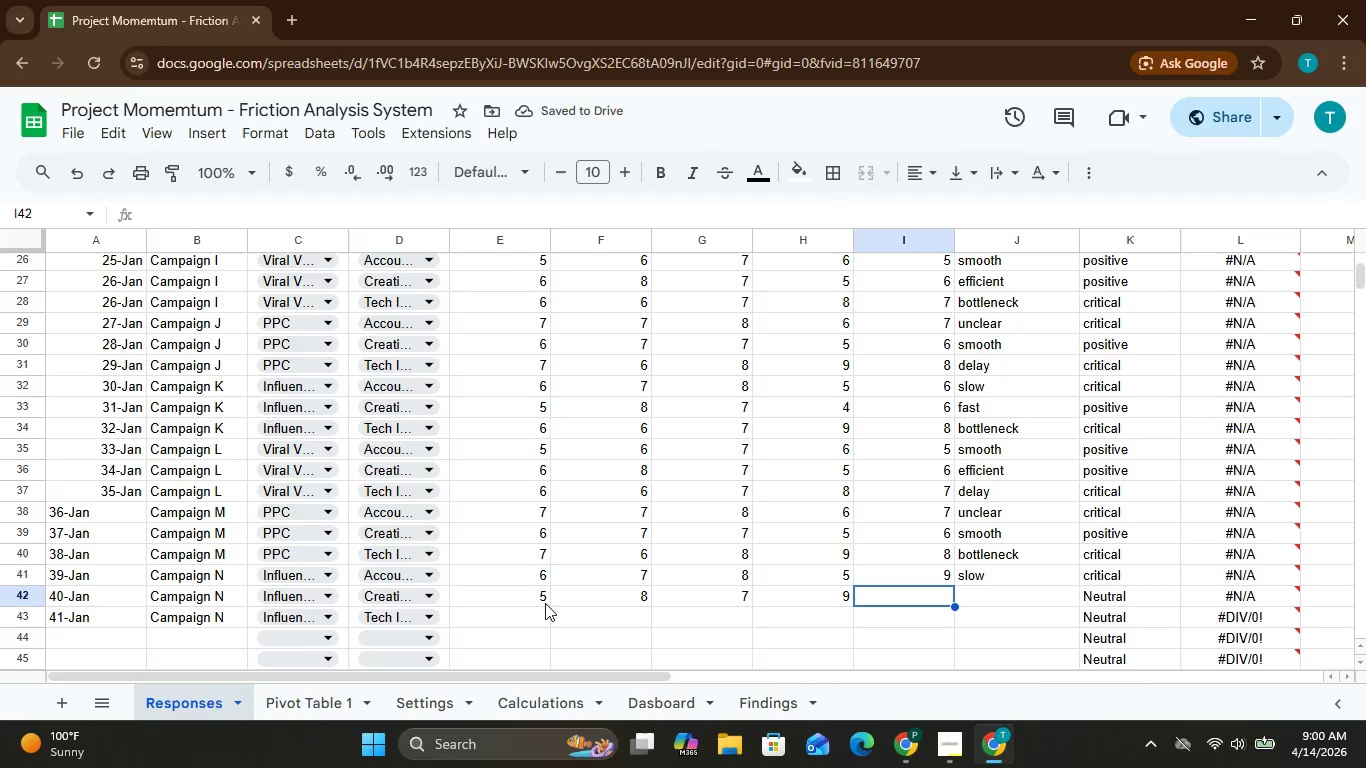 
key(6)
 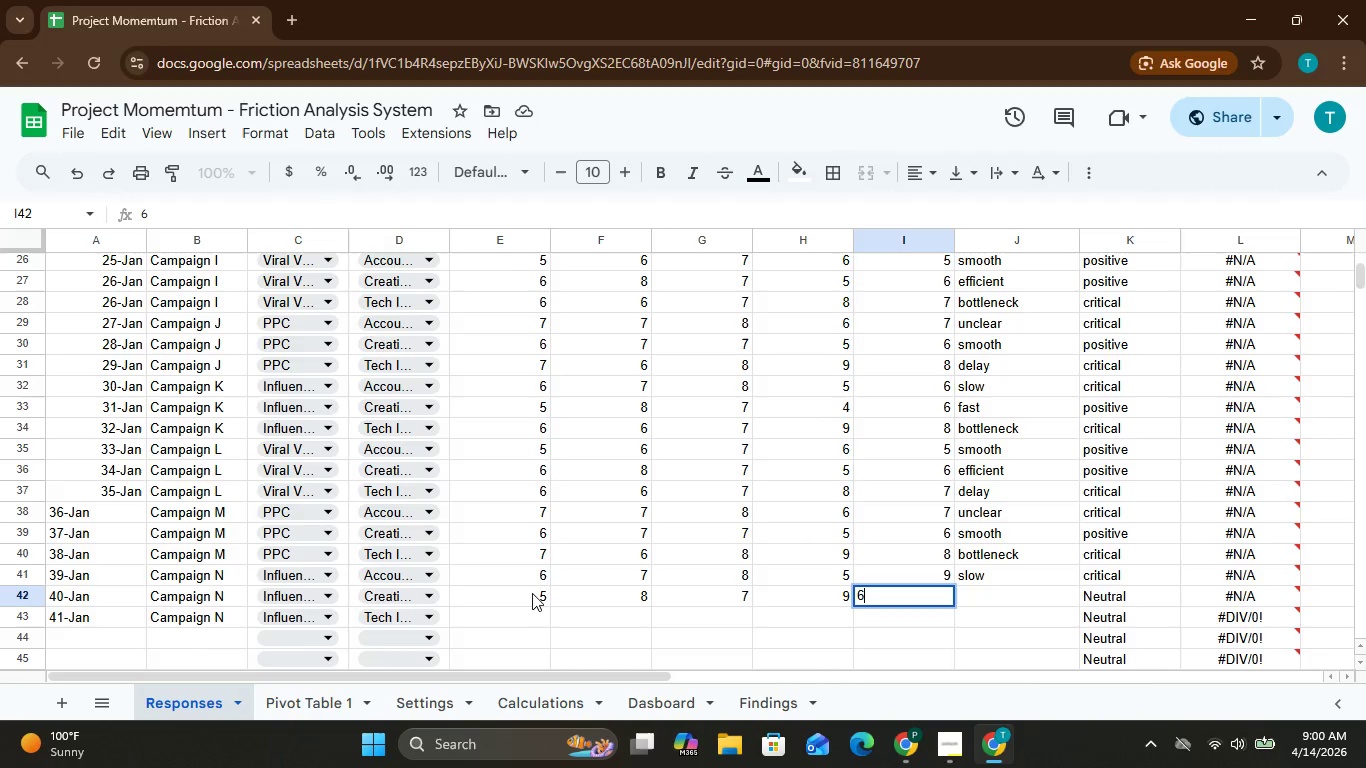 
key(ArrowRight)
 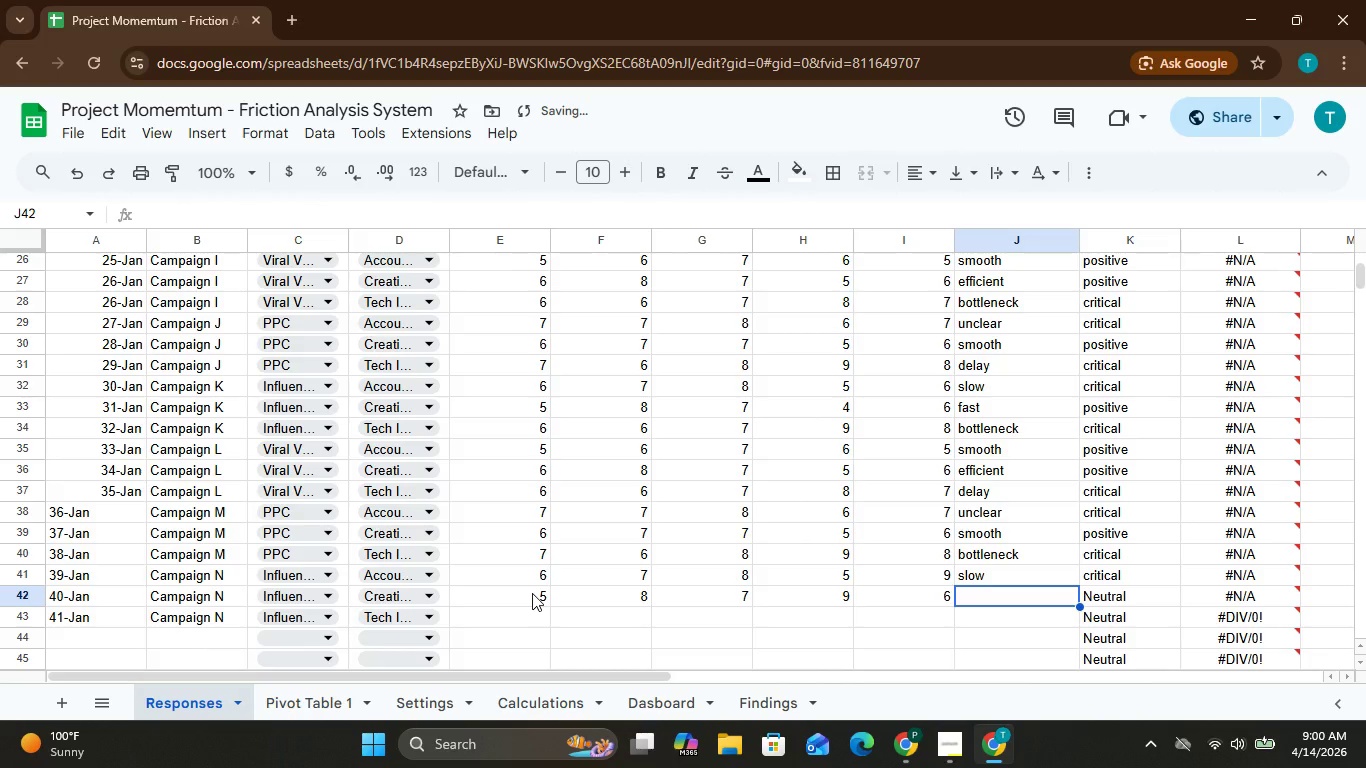 
left_click([532, 593])
 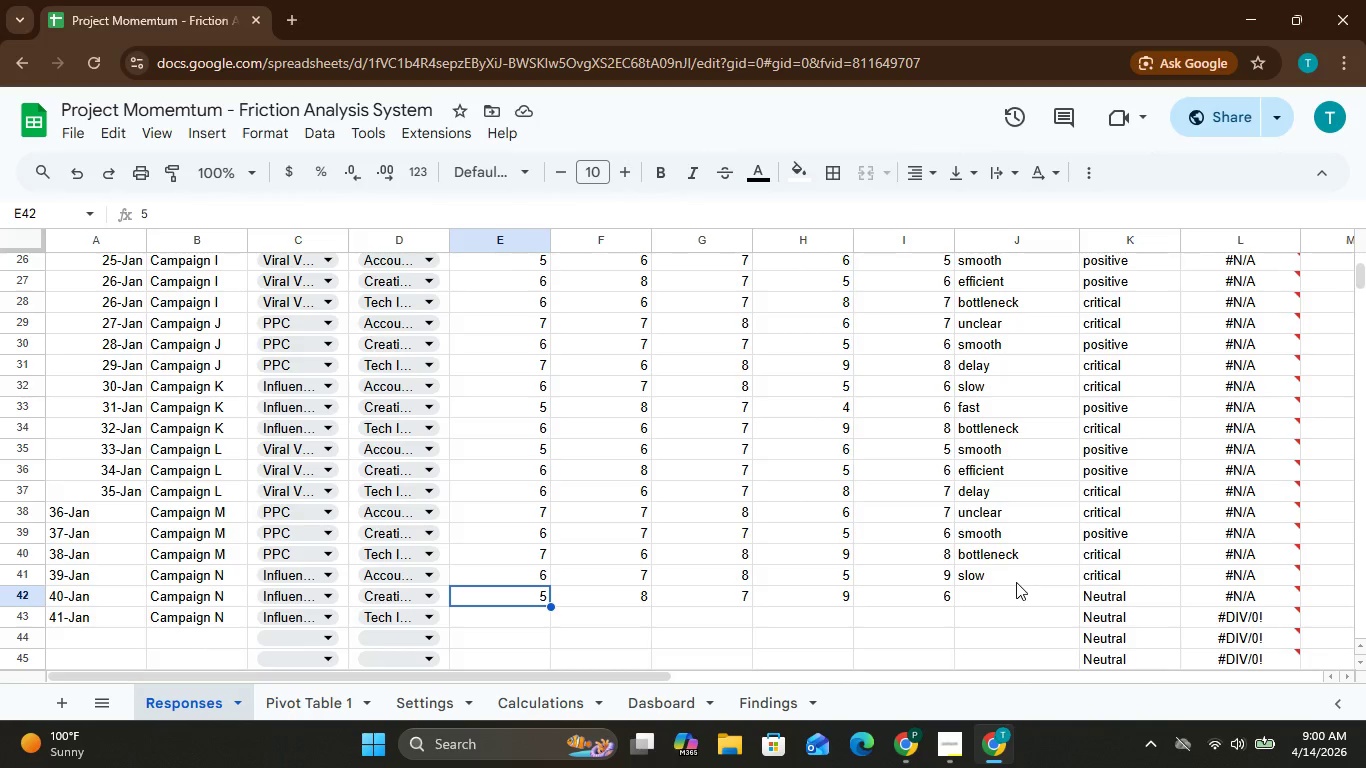 
wait(5.41)
 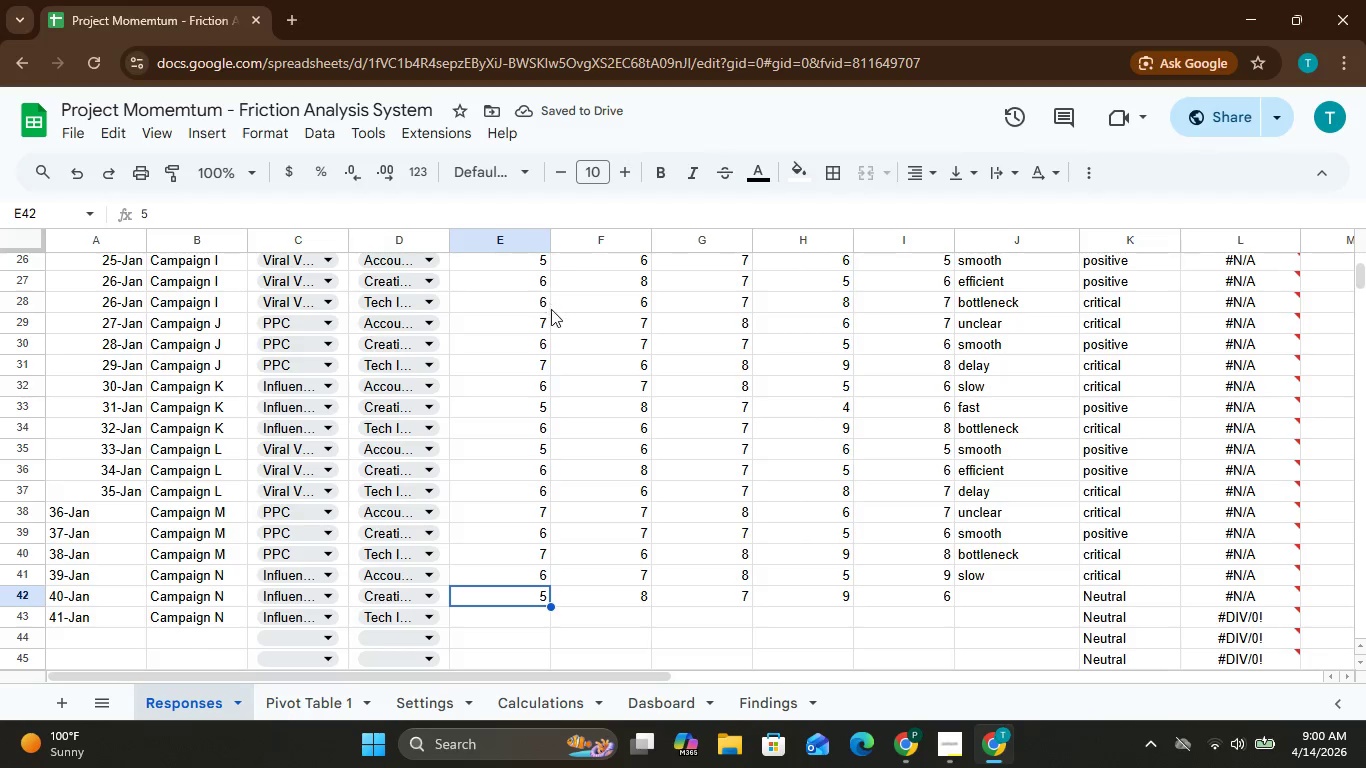 
left_click([1007, 590])
 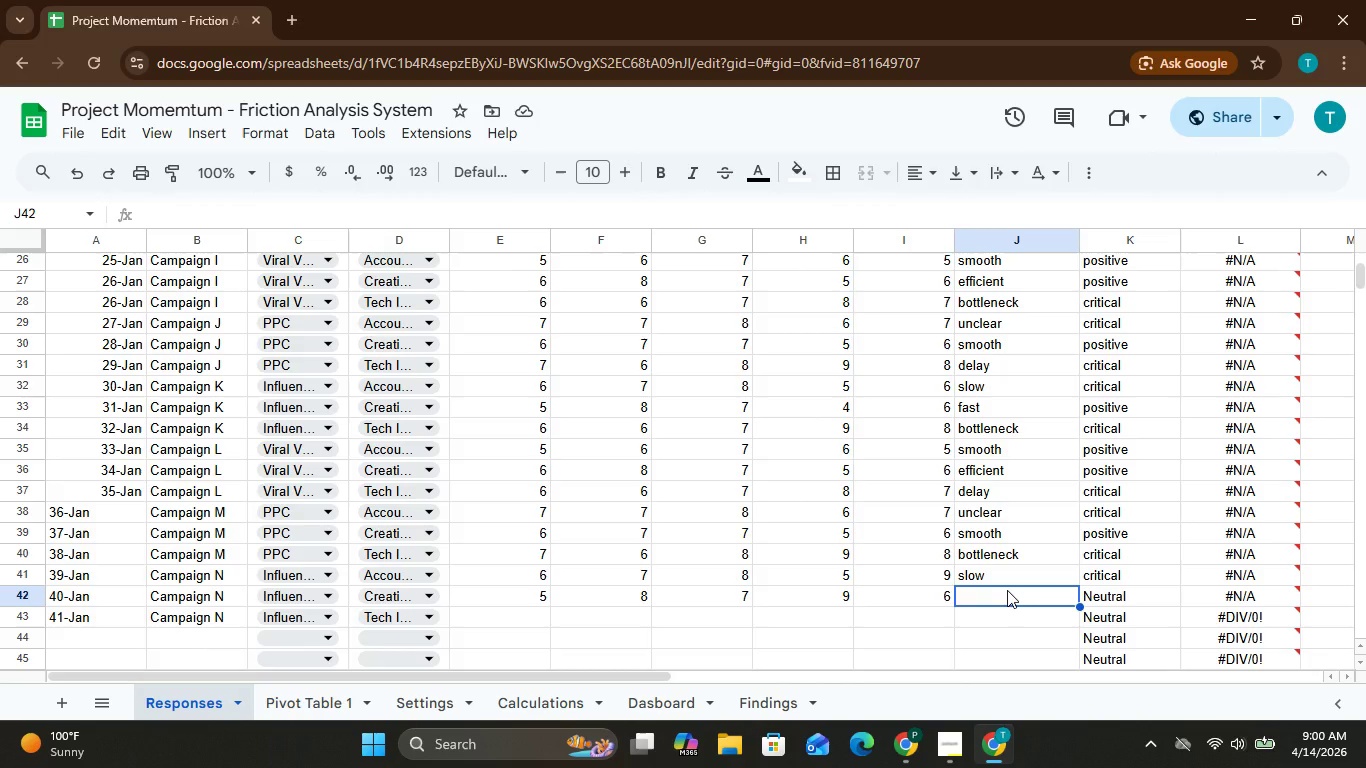 
type(fast)
 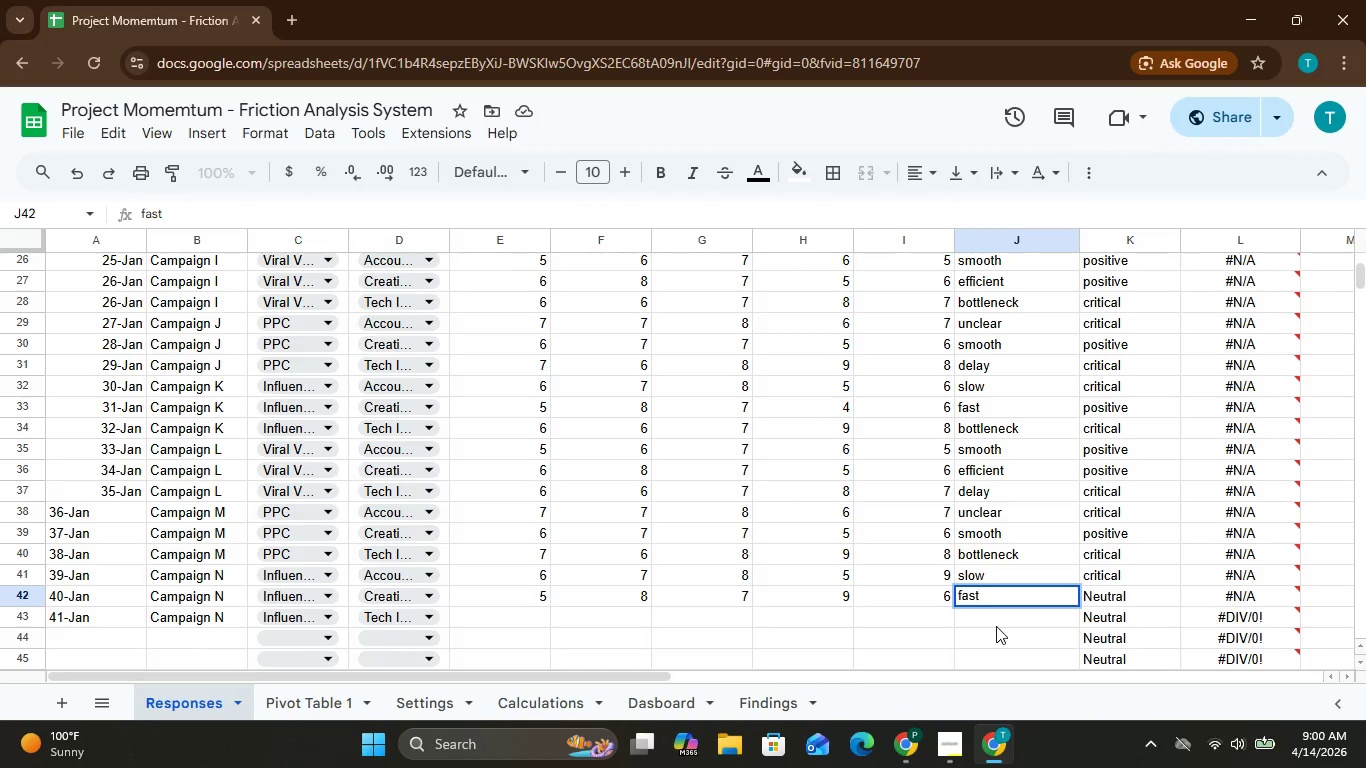 
left_click([996, 626])
 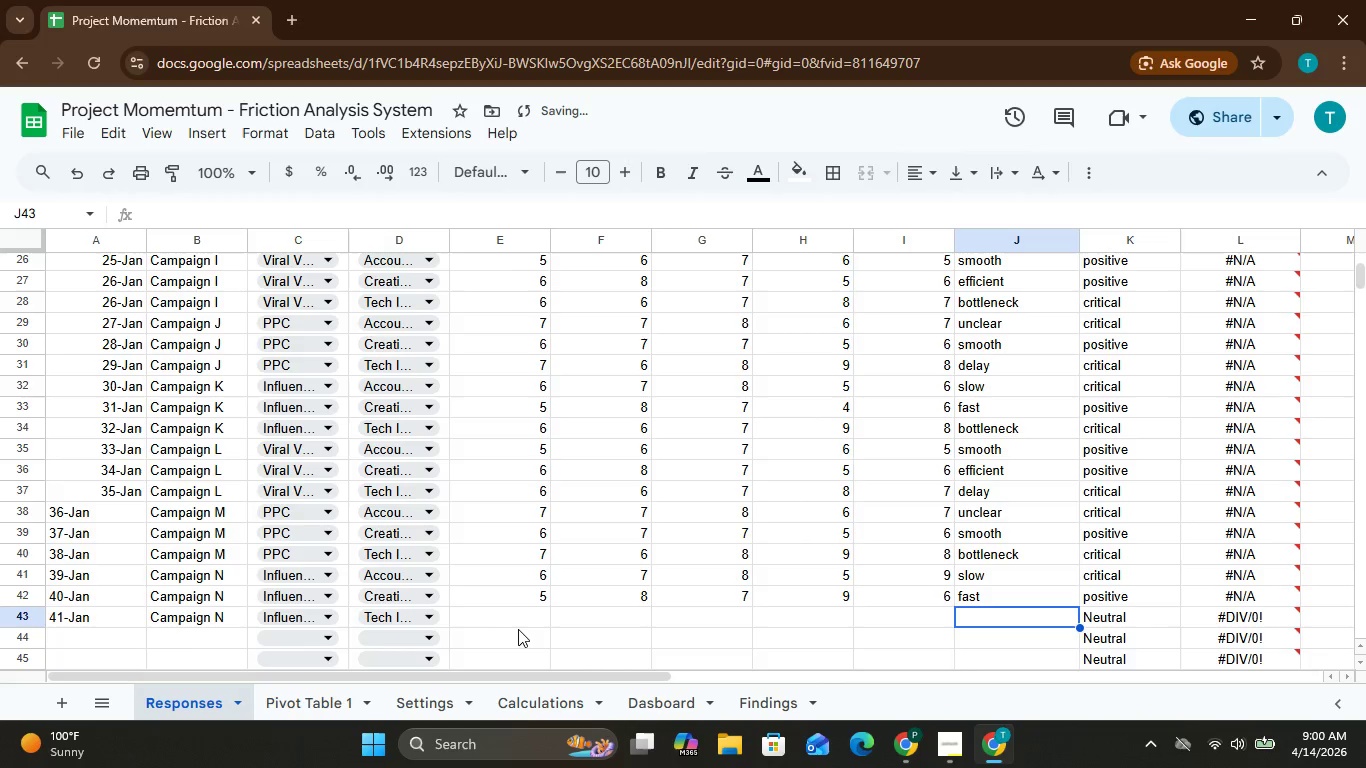 
left_click([507, 615])
 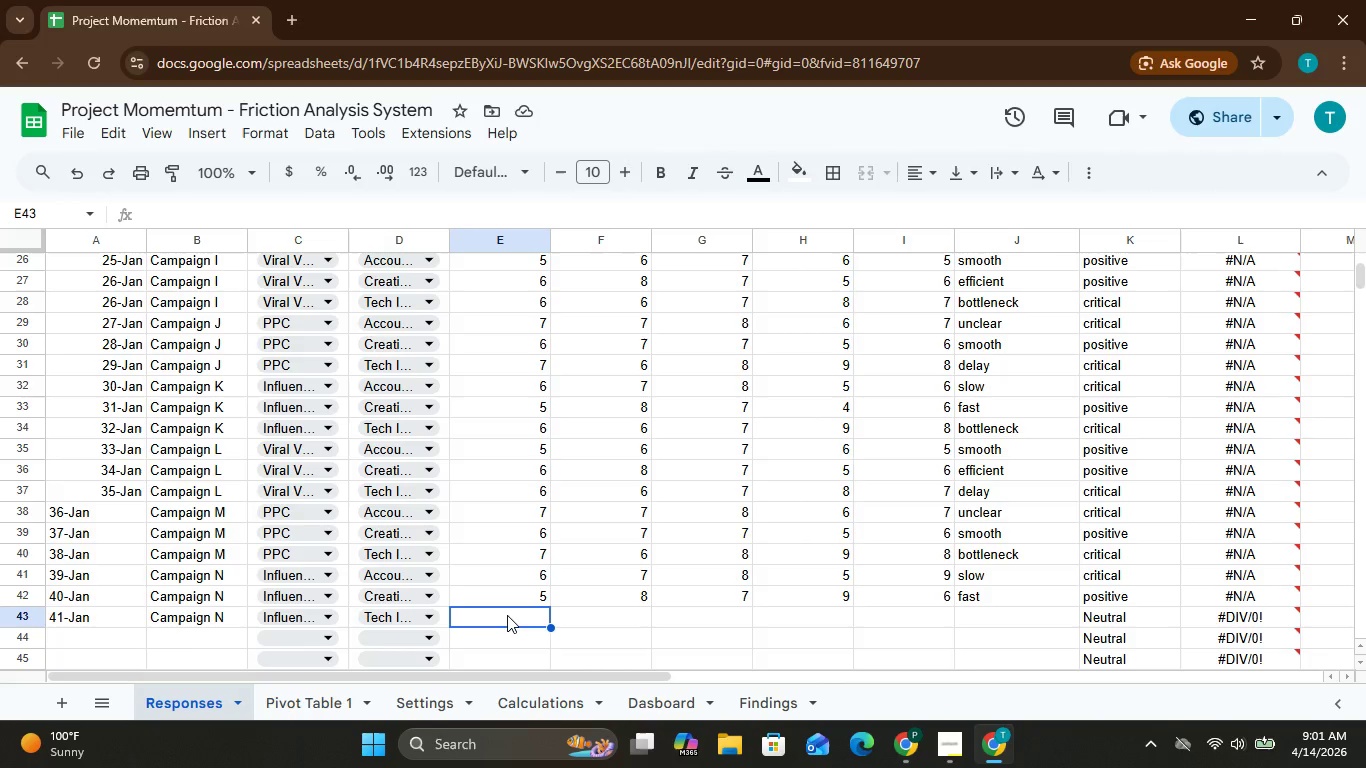 
wait(8.05)
 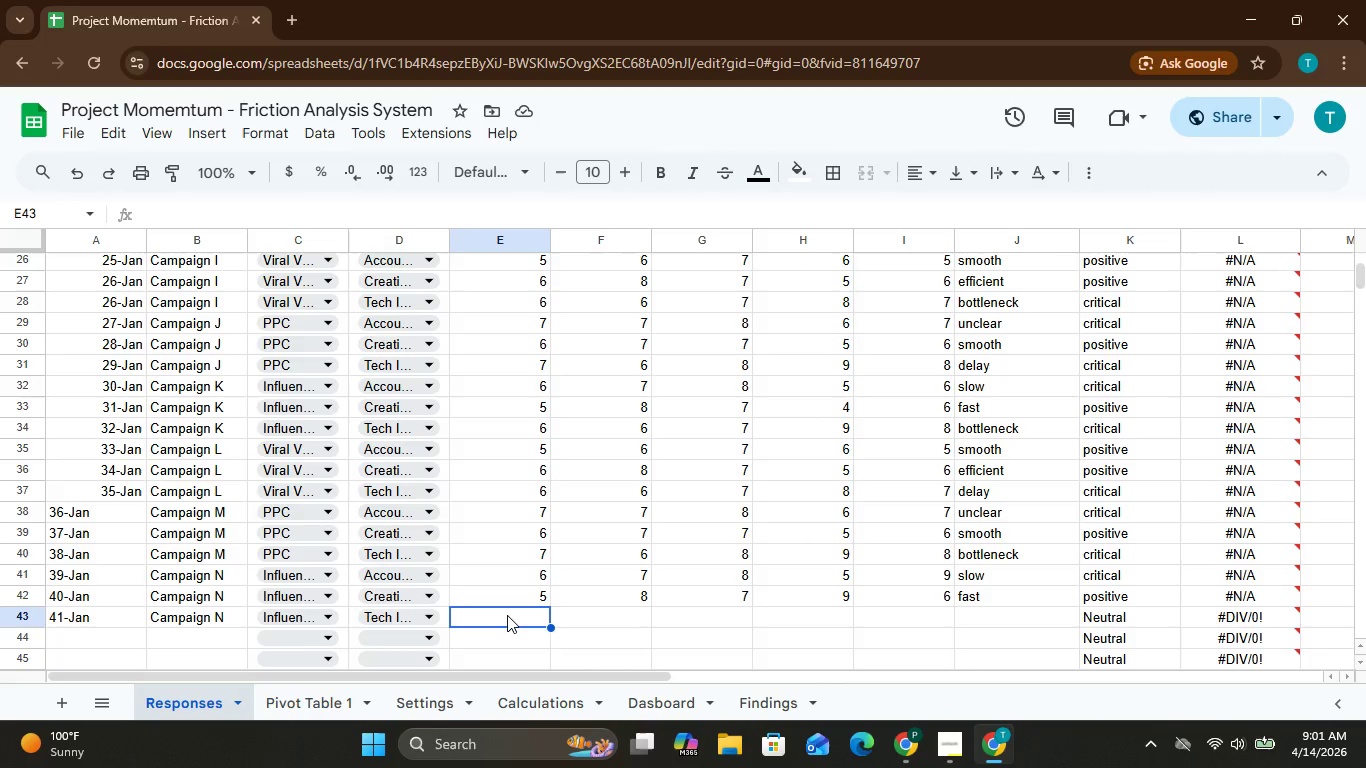 
key(6)
 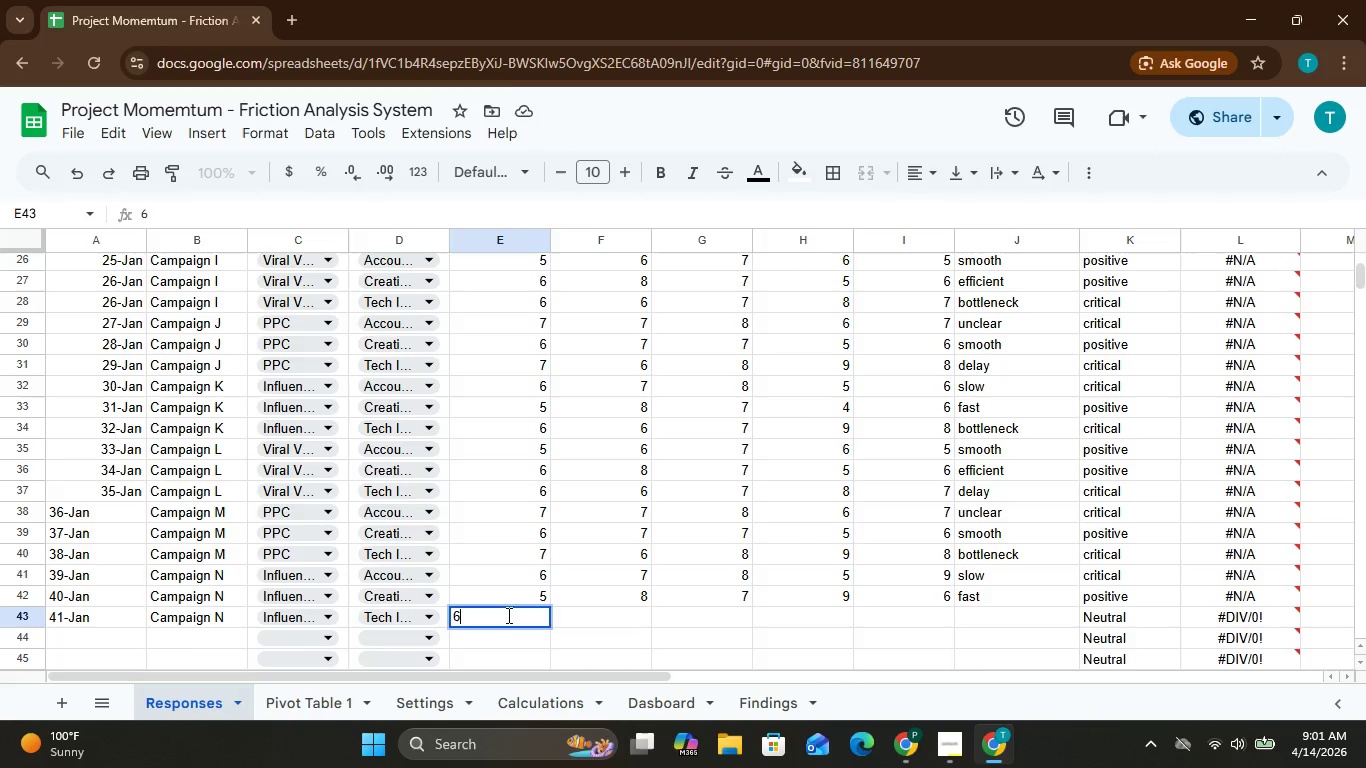 
key(ArrowRight)
 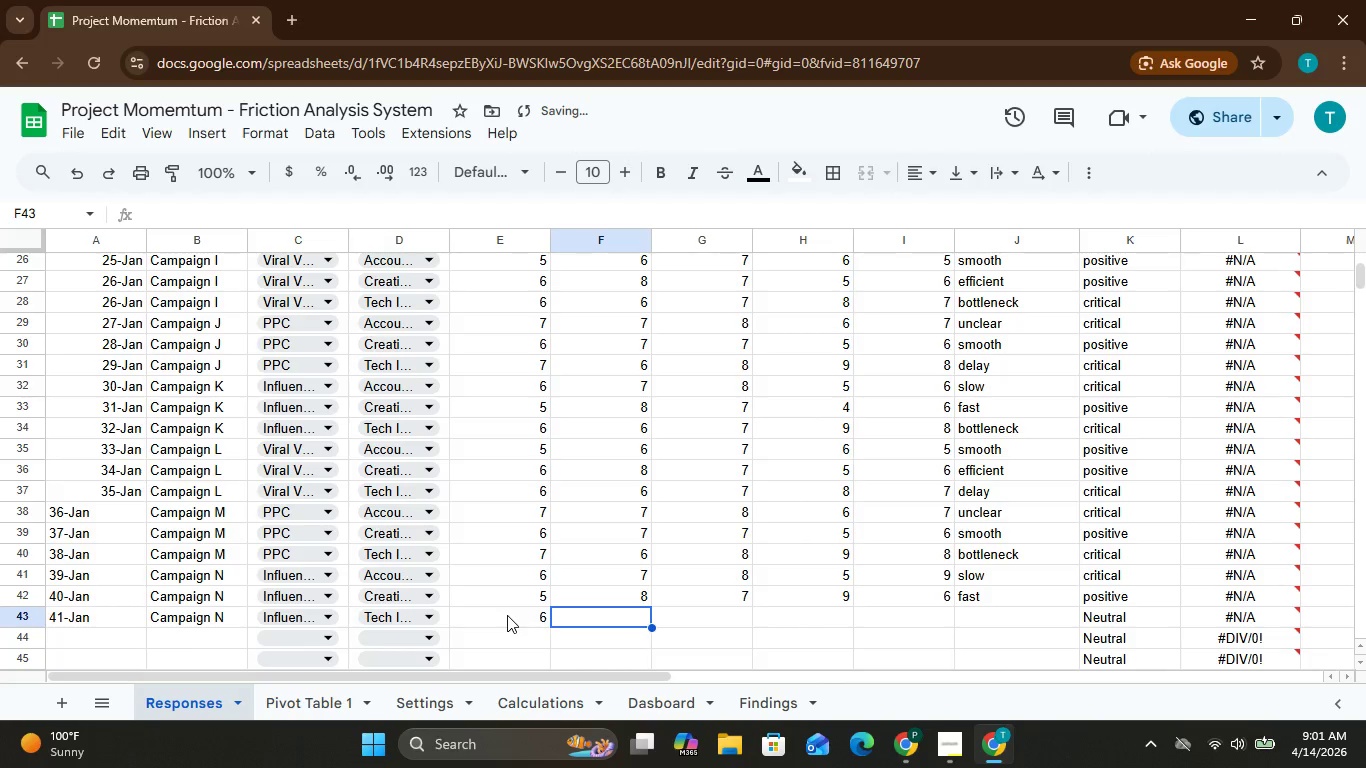 
key(6)
 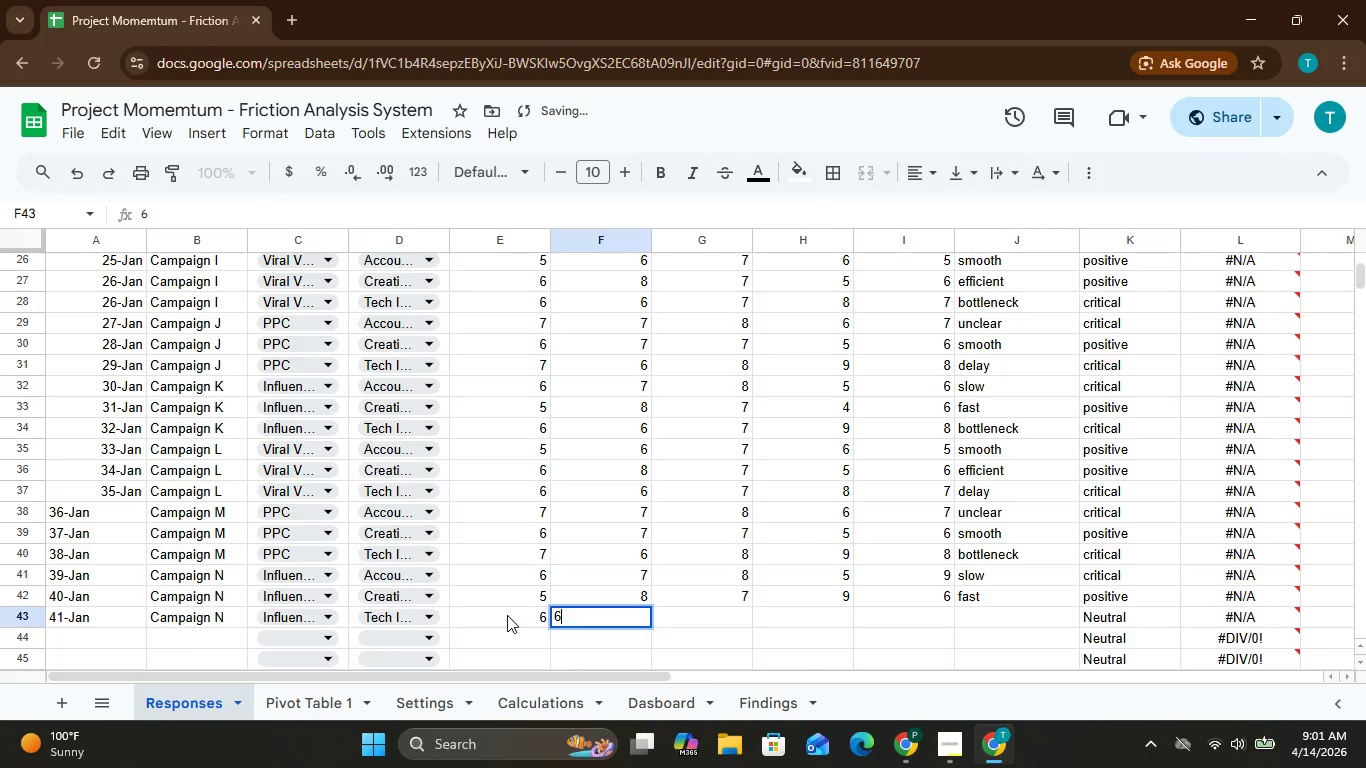 
key(ArrowRight)
 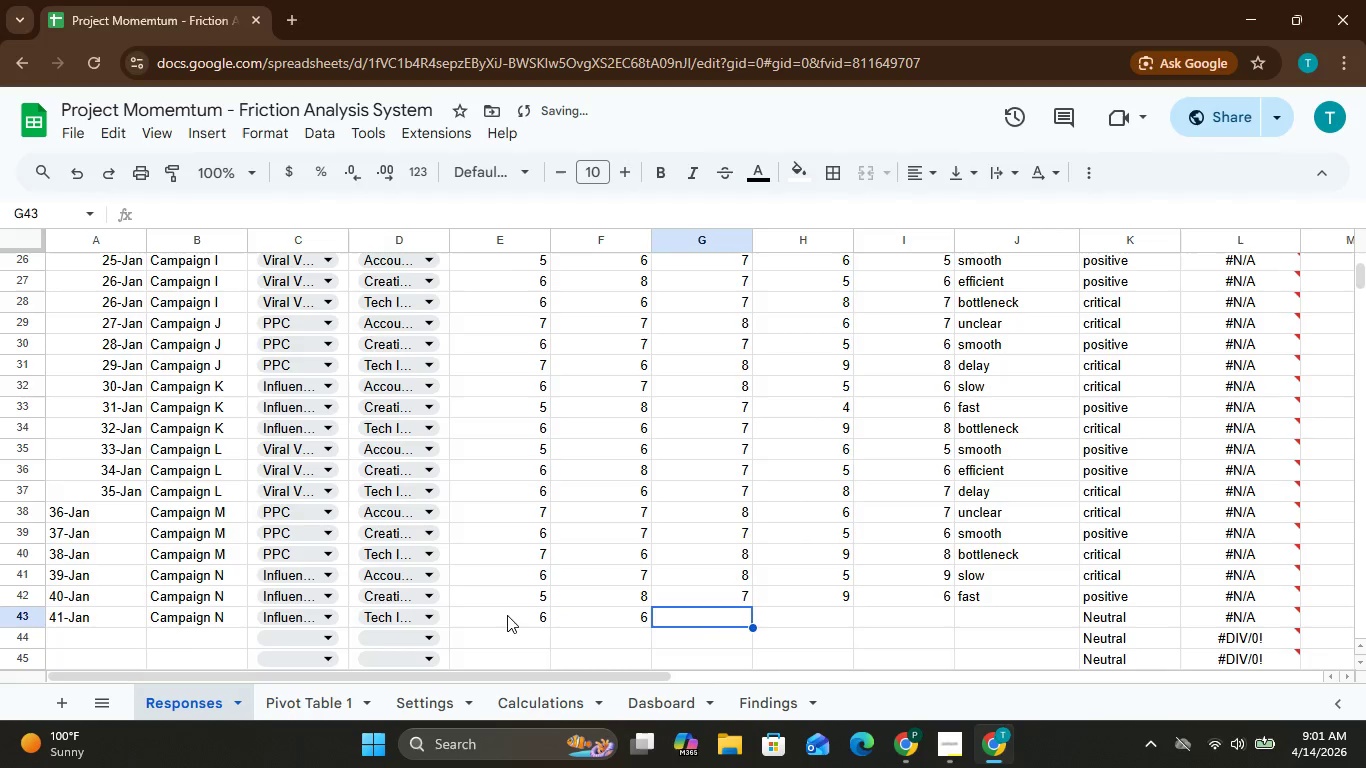 
key(7)
 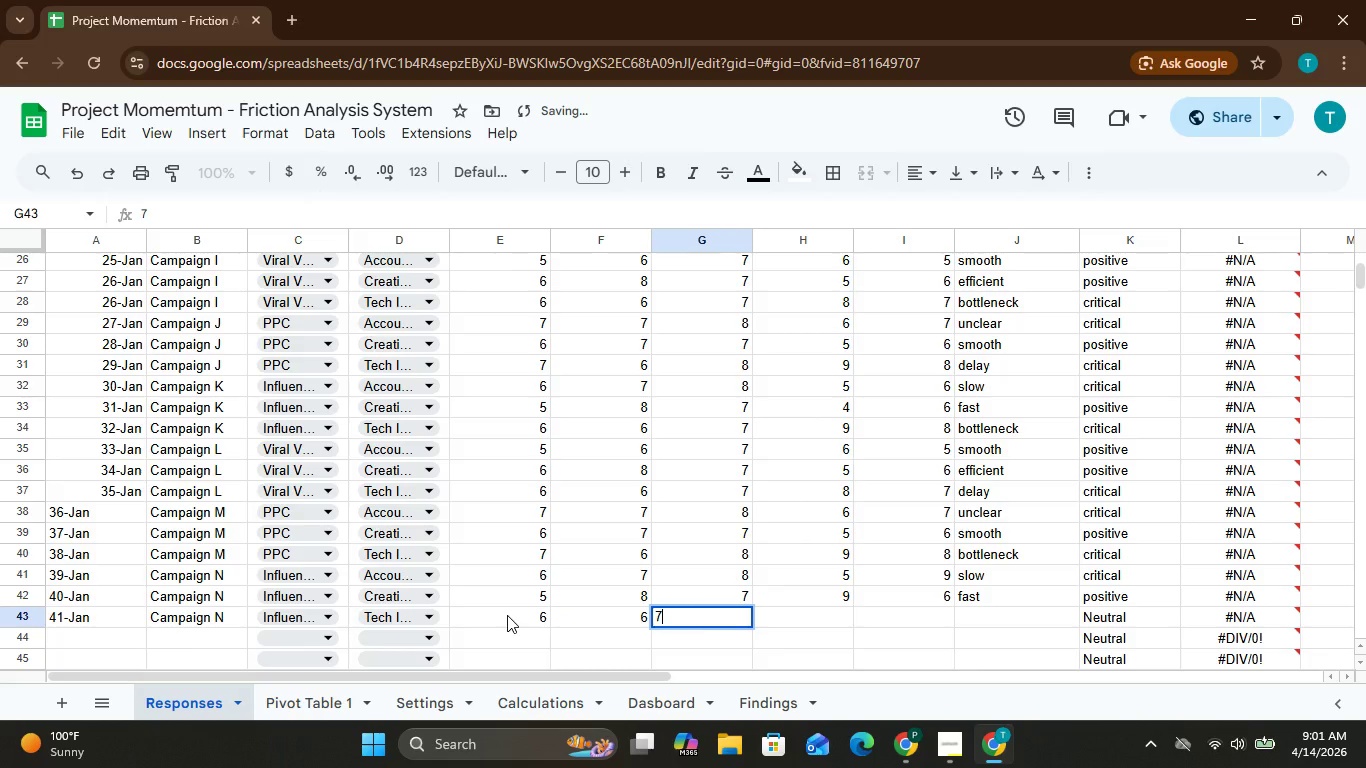 
key(ArrowRight)
 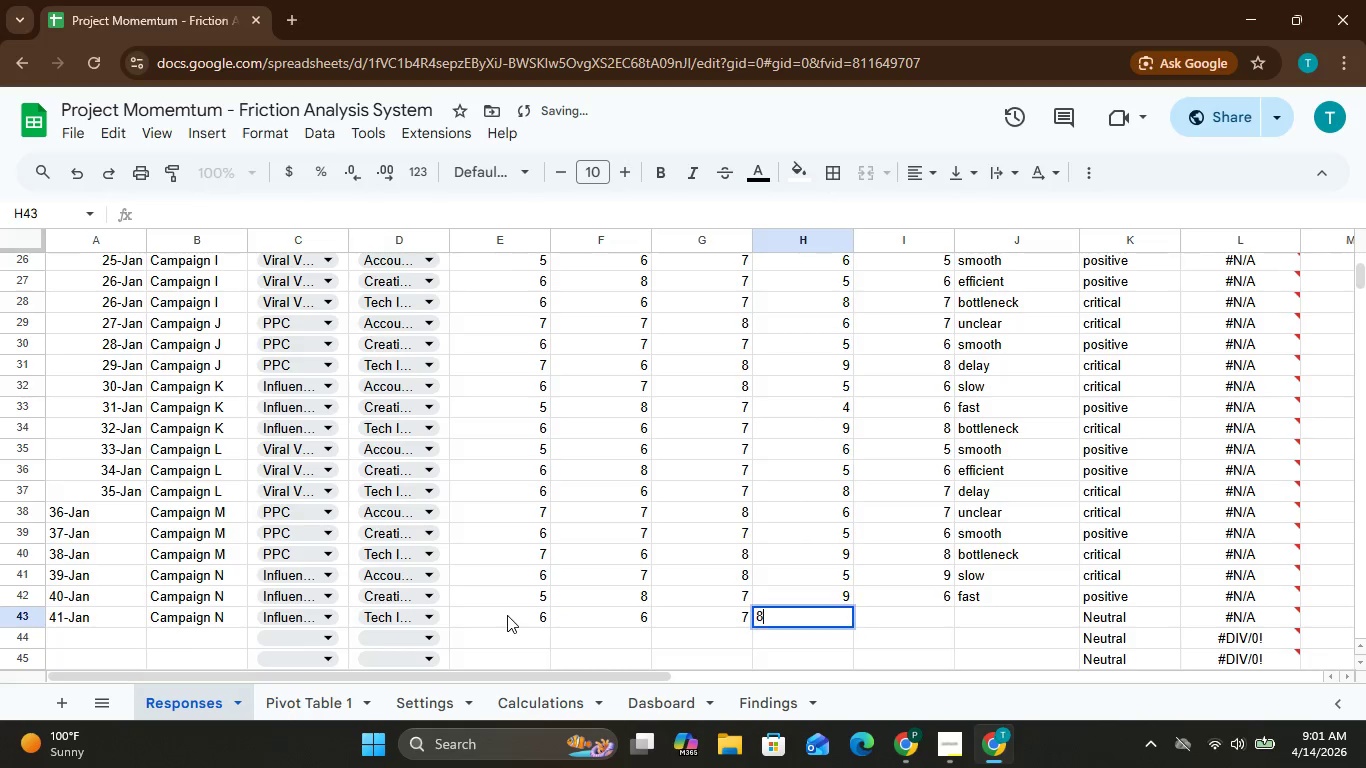 
key(8)
 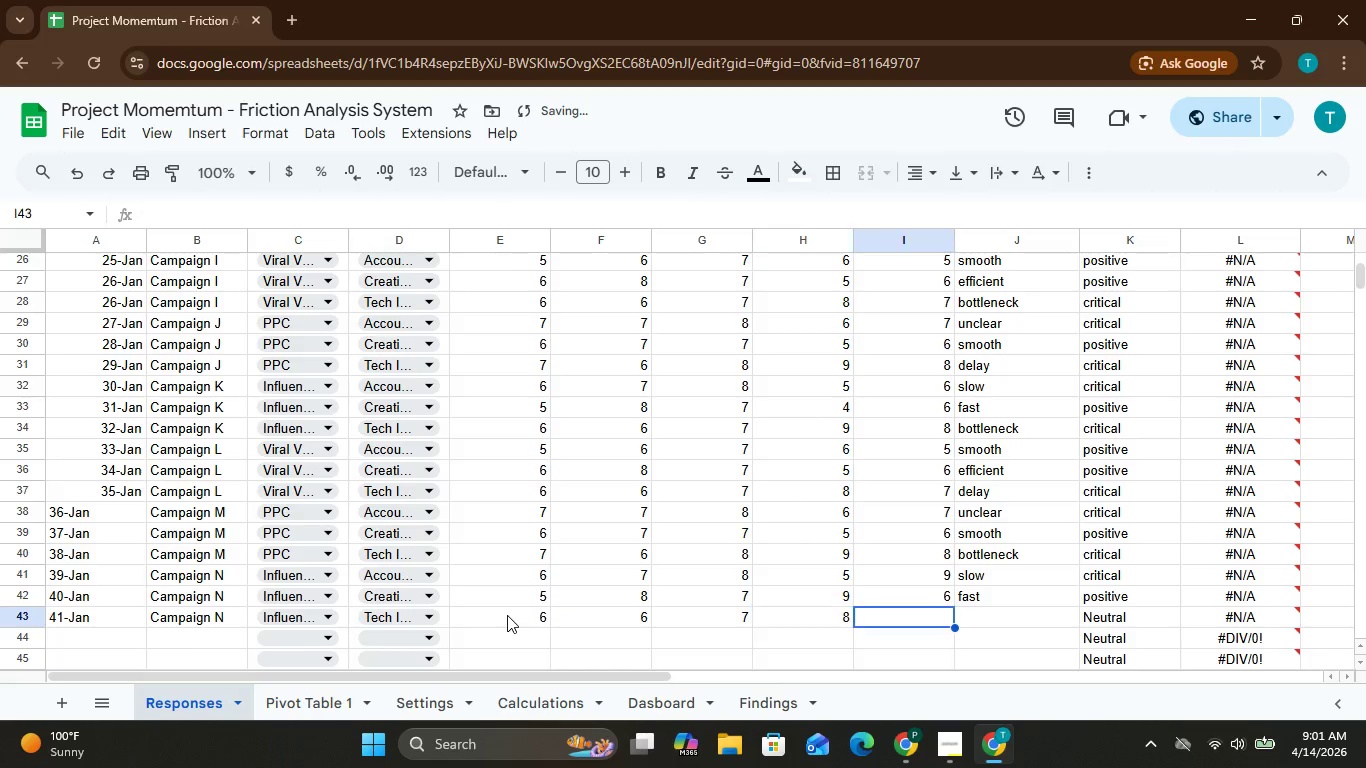 
key(ArrowRight)
 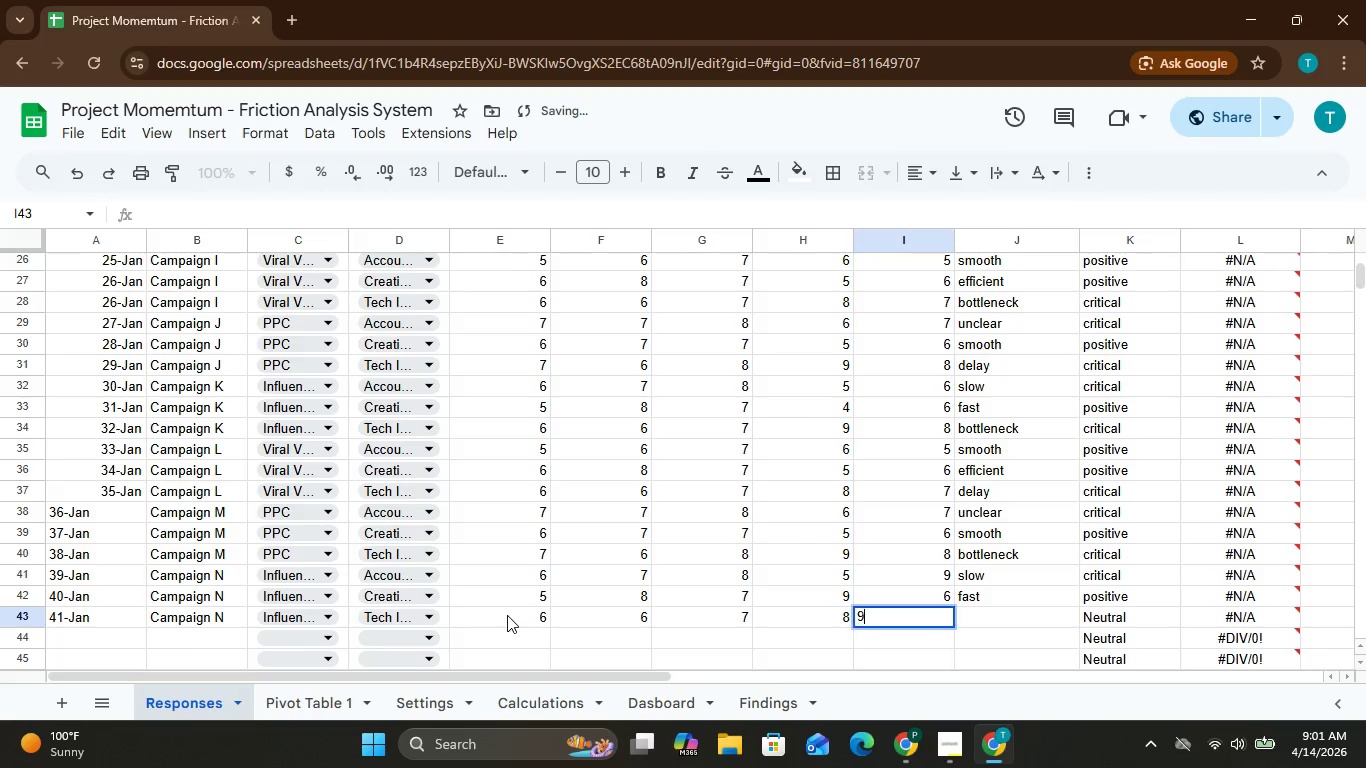 
key(9)
 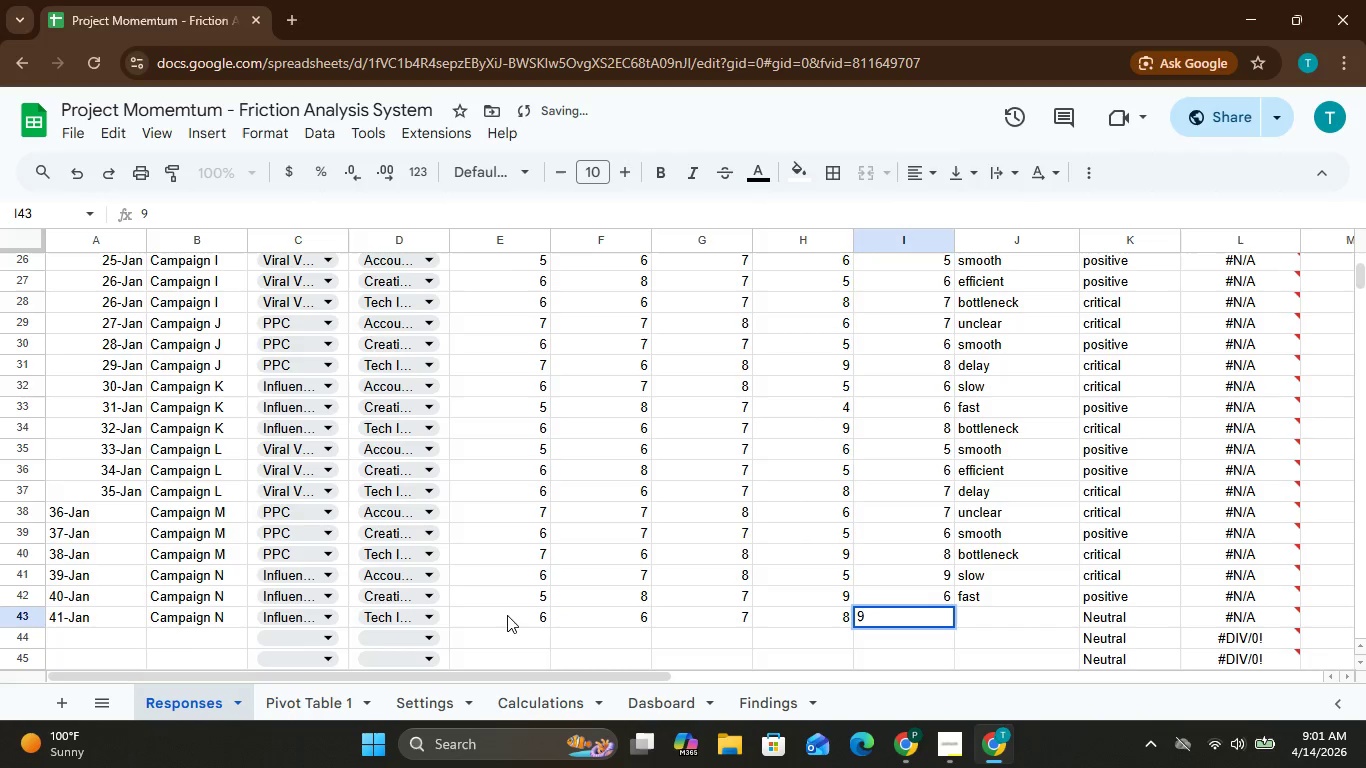 
key(Backspace)
 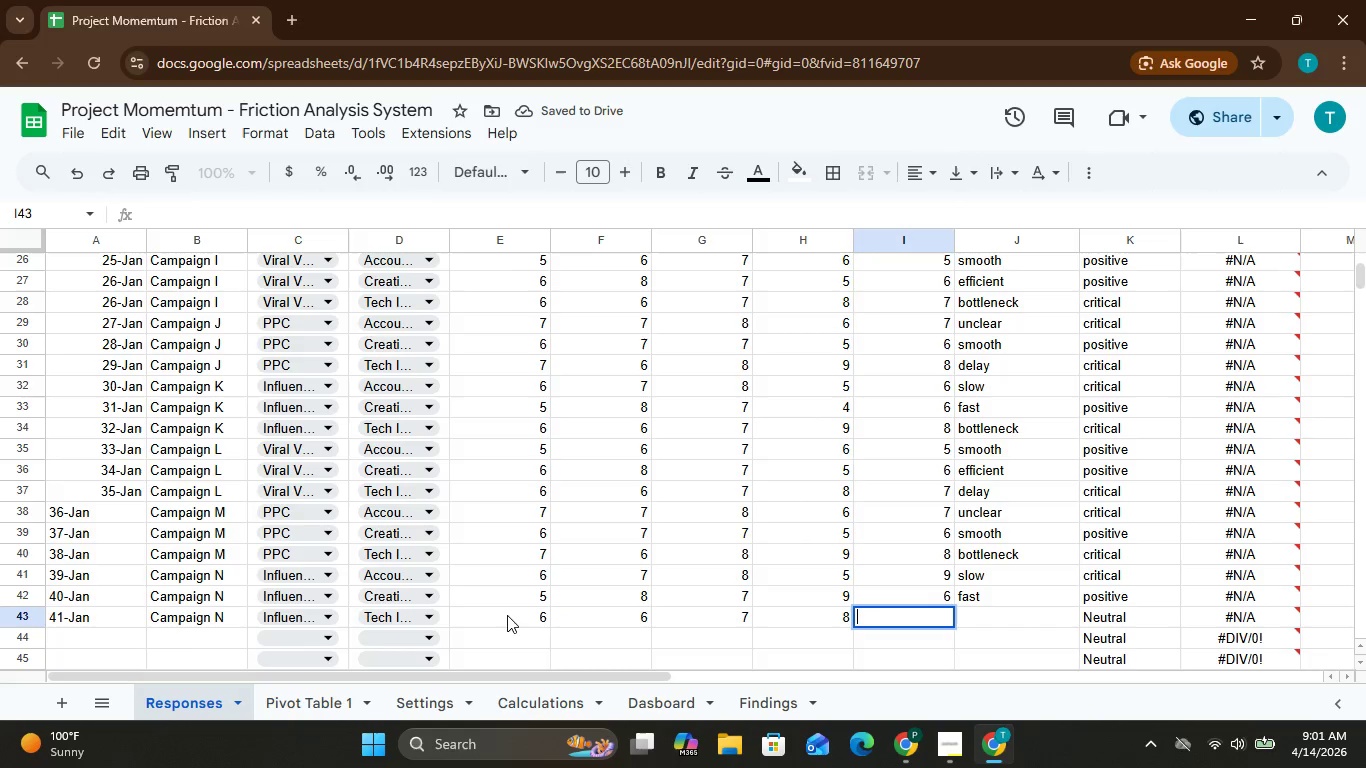 
key(Backspace)
 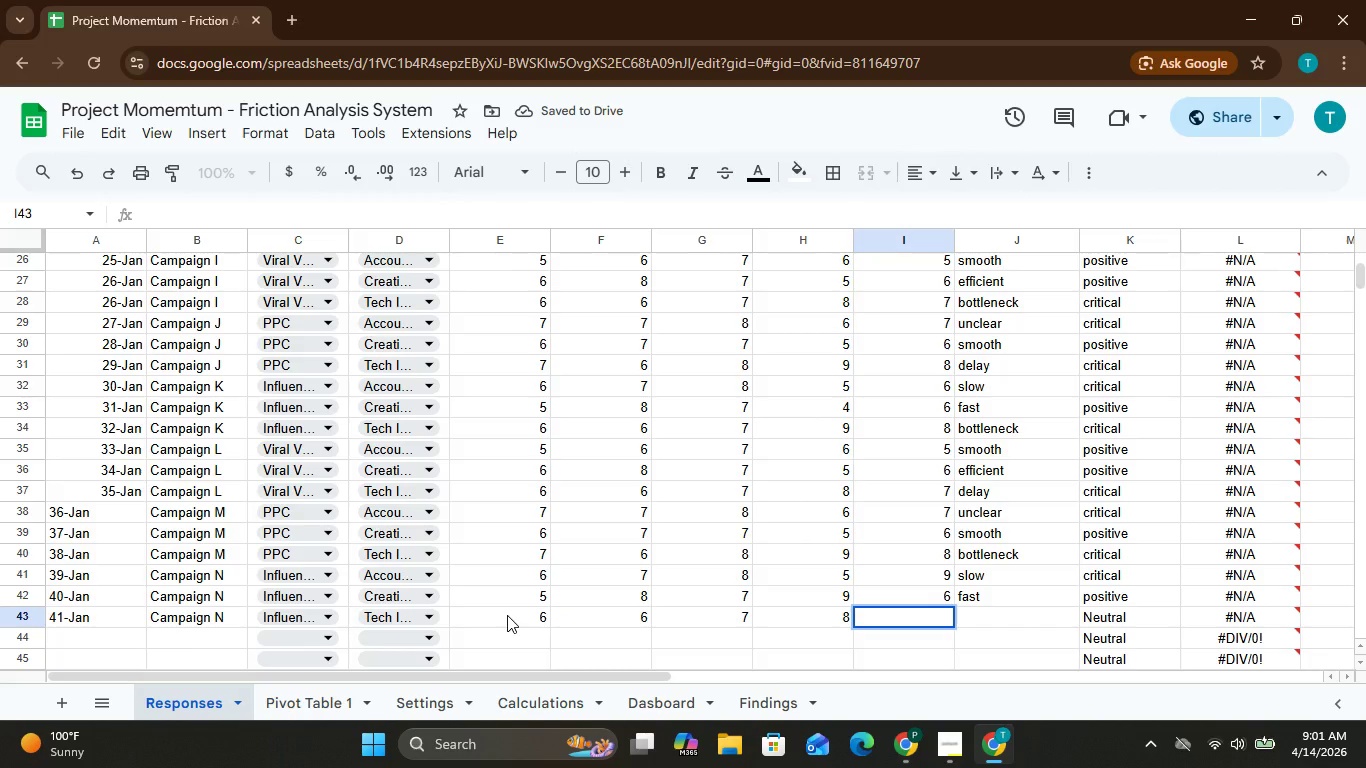 
key(ArrowLeft)
 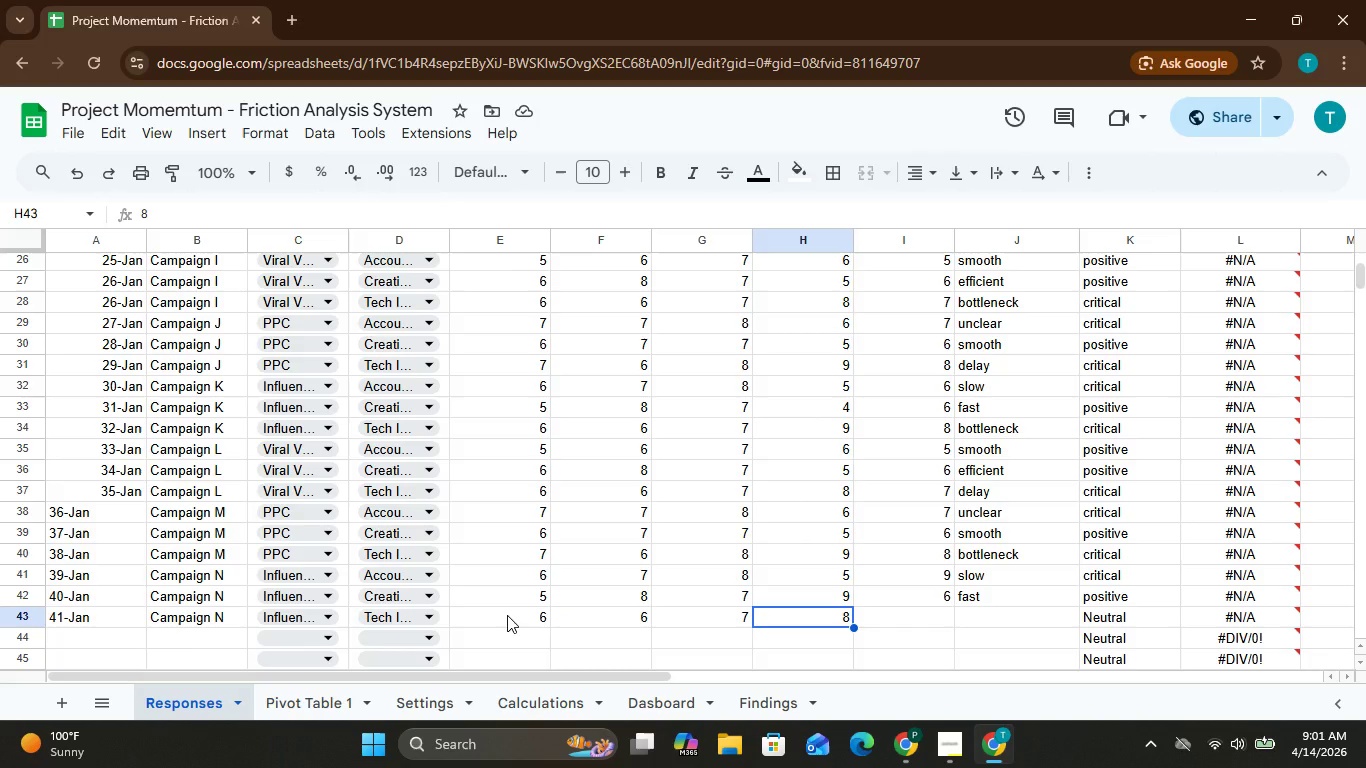 
key(Backspace)
 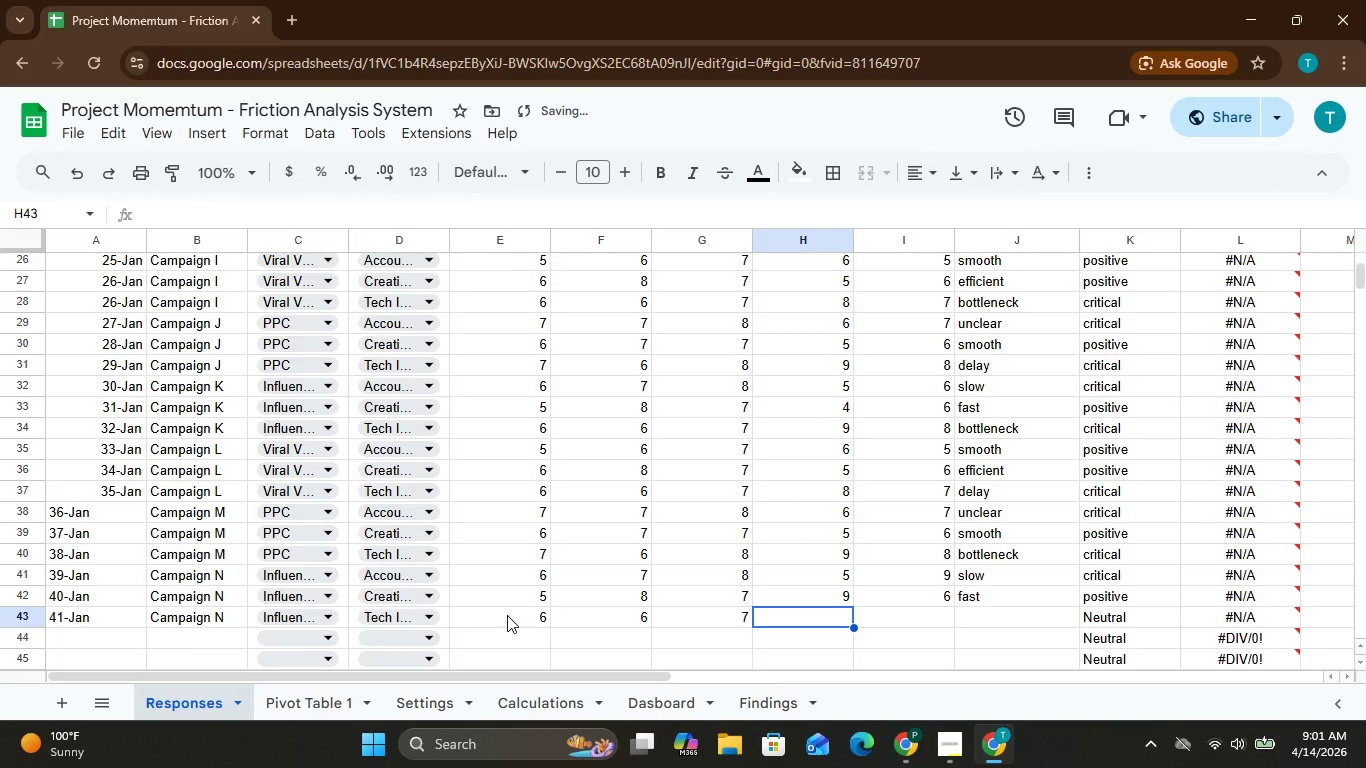 
key(PrintScreen)
 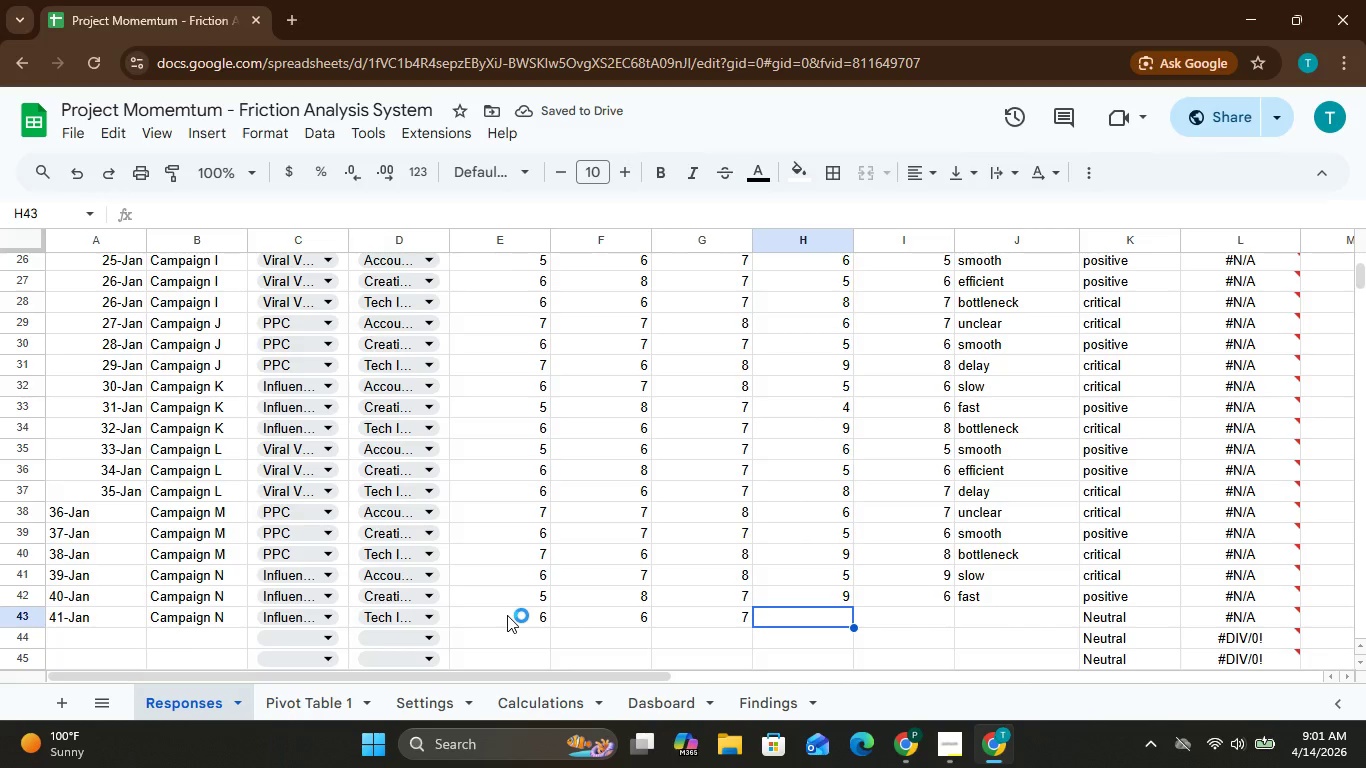 
wait(6.23)
 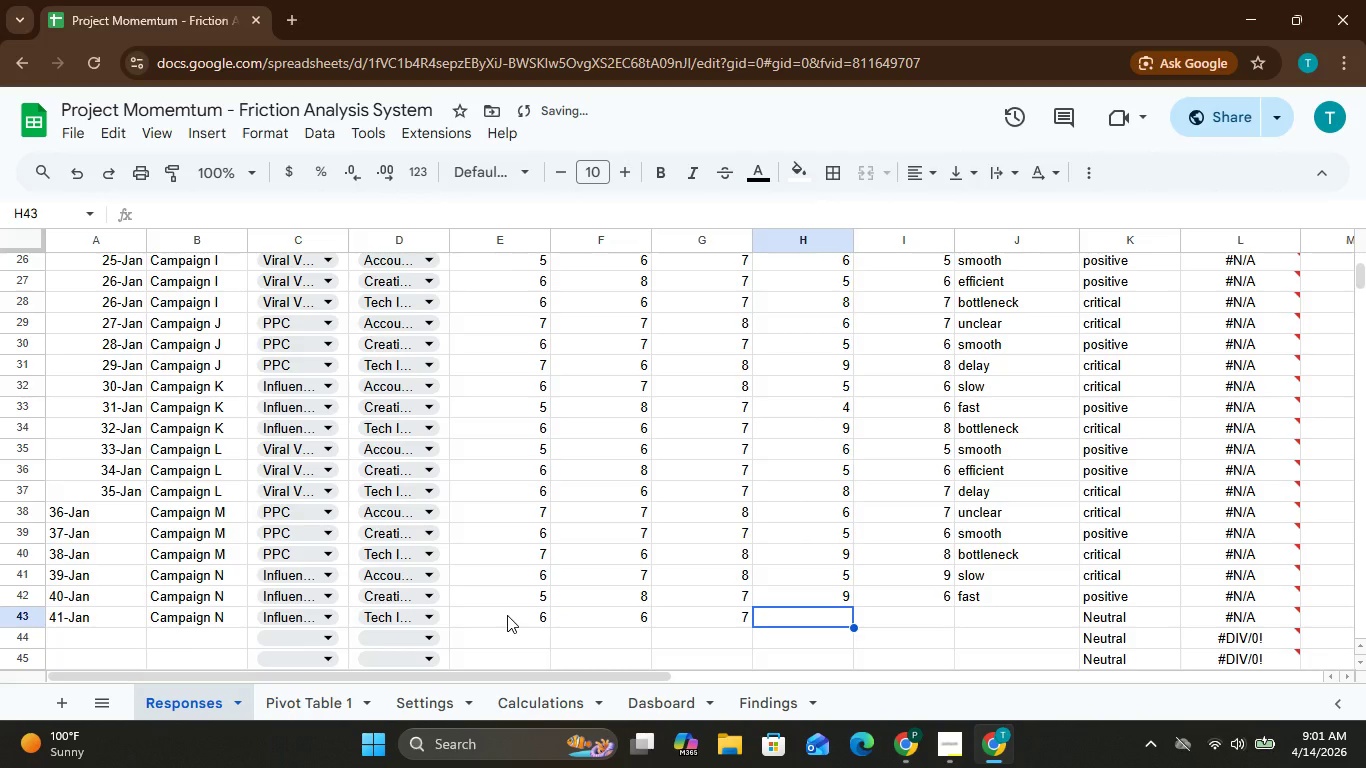 
key(9)
 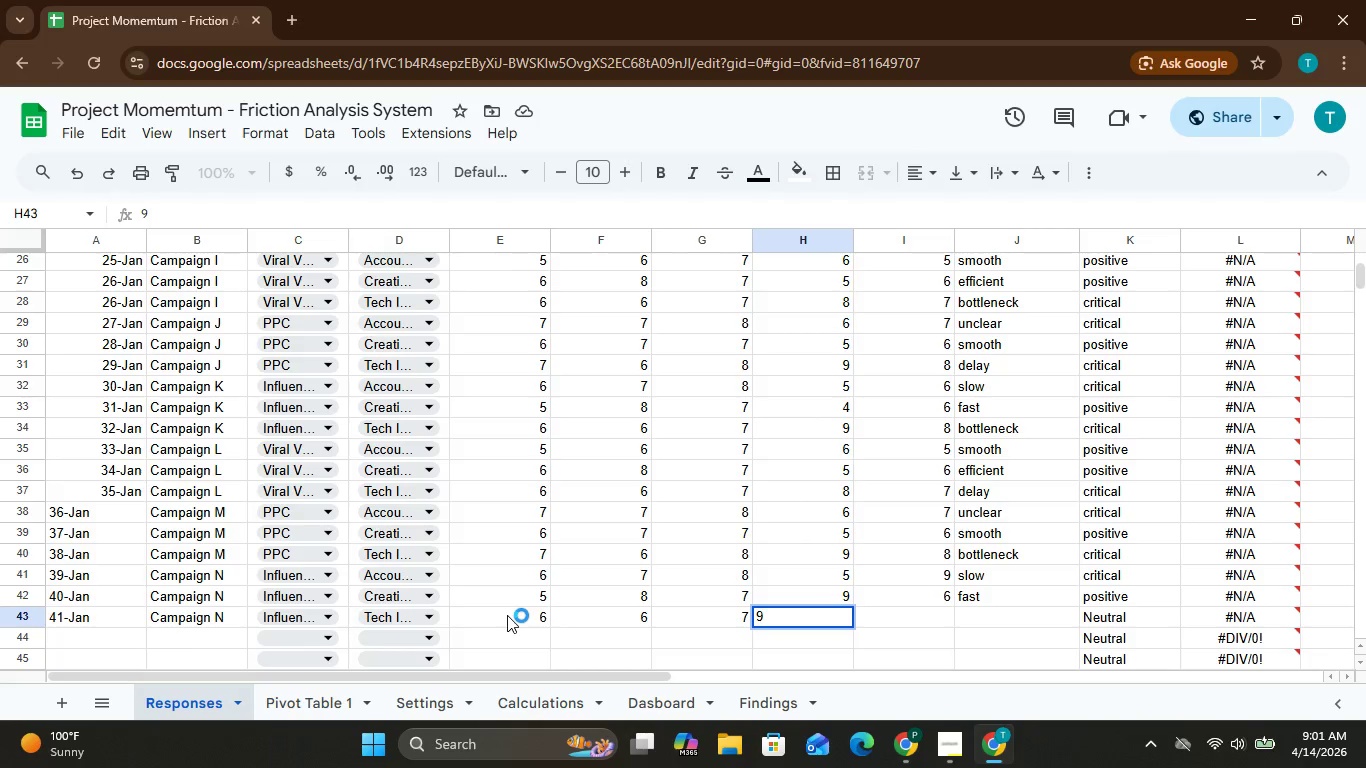 
key(ArrowRight)
 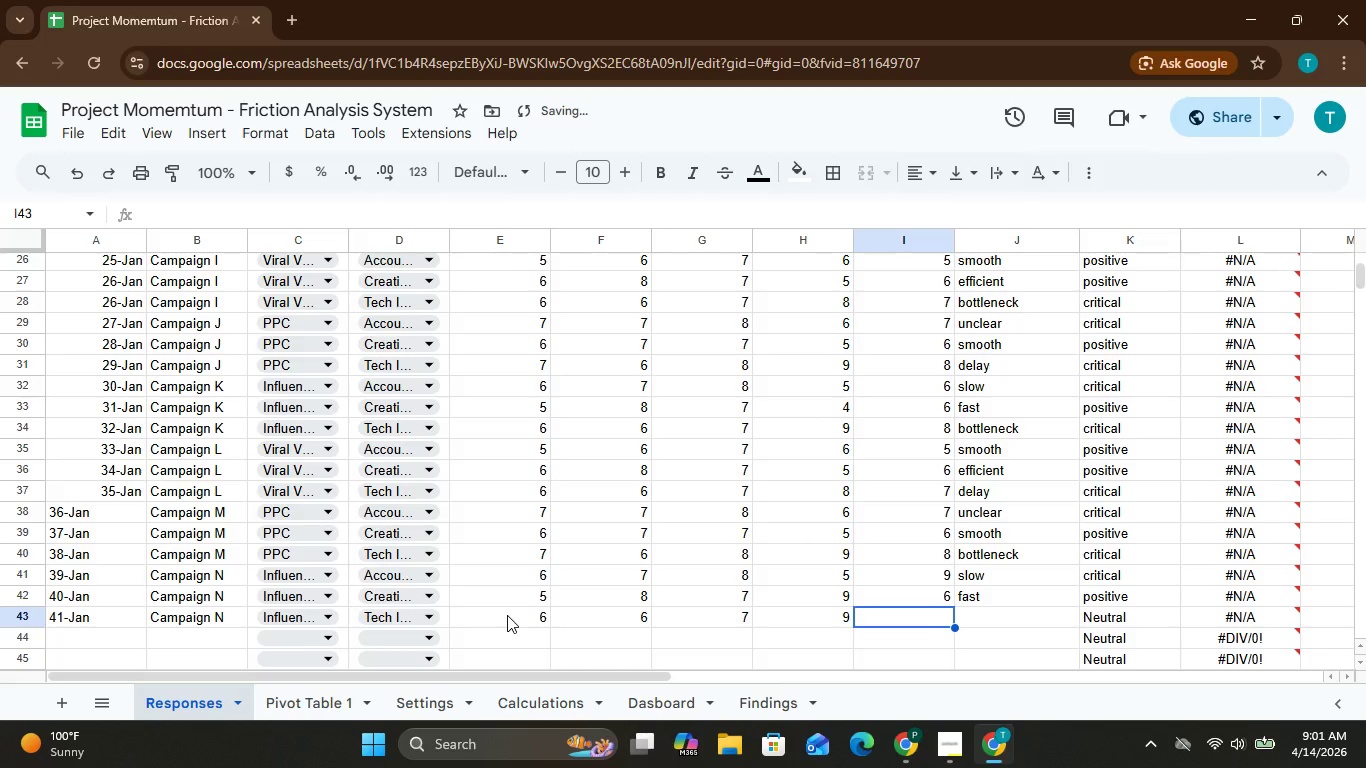 
key(8)
 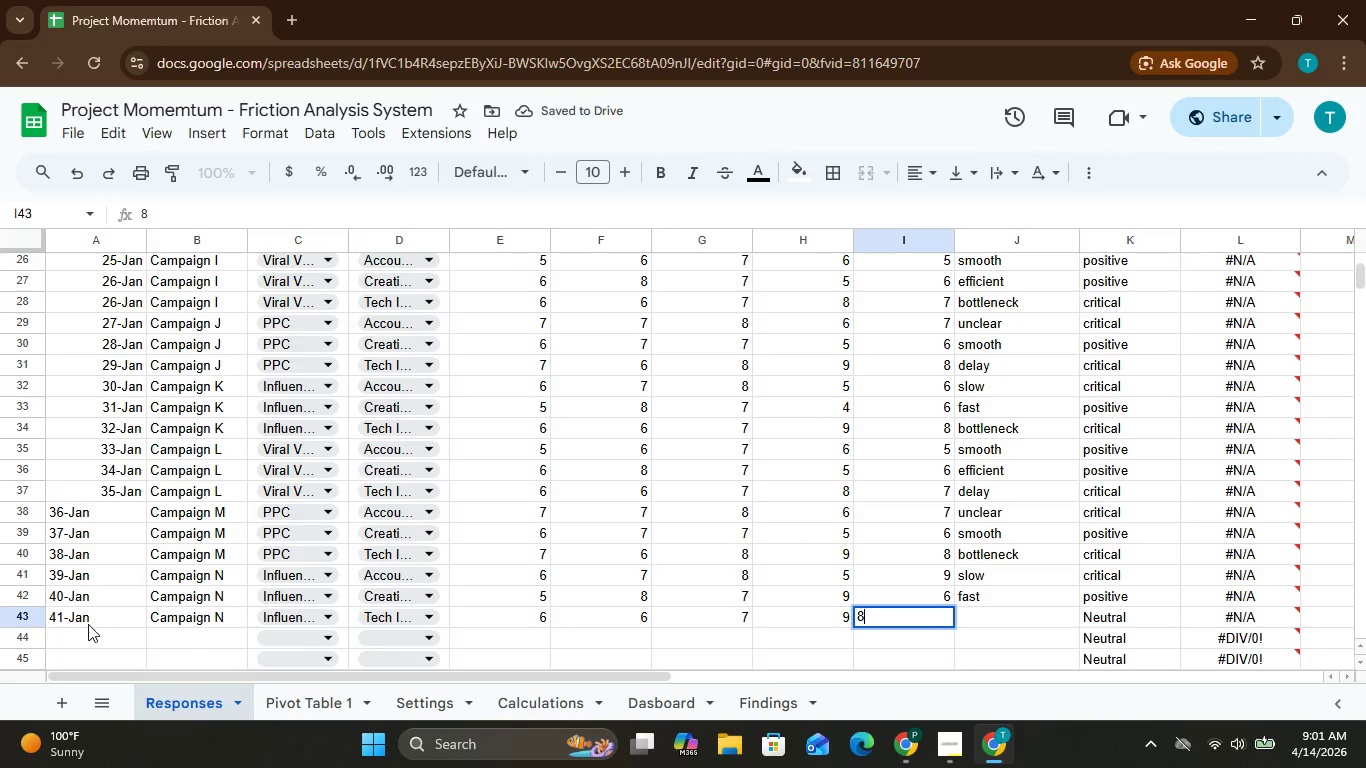 
left_click([83, 631])
 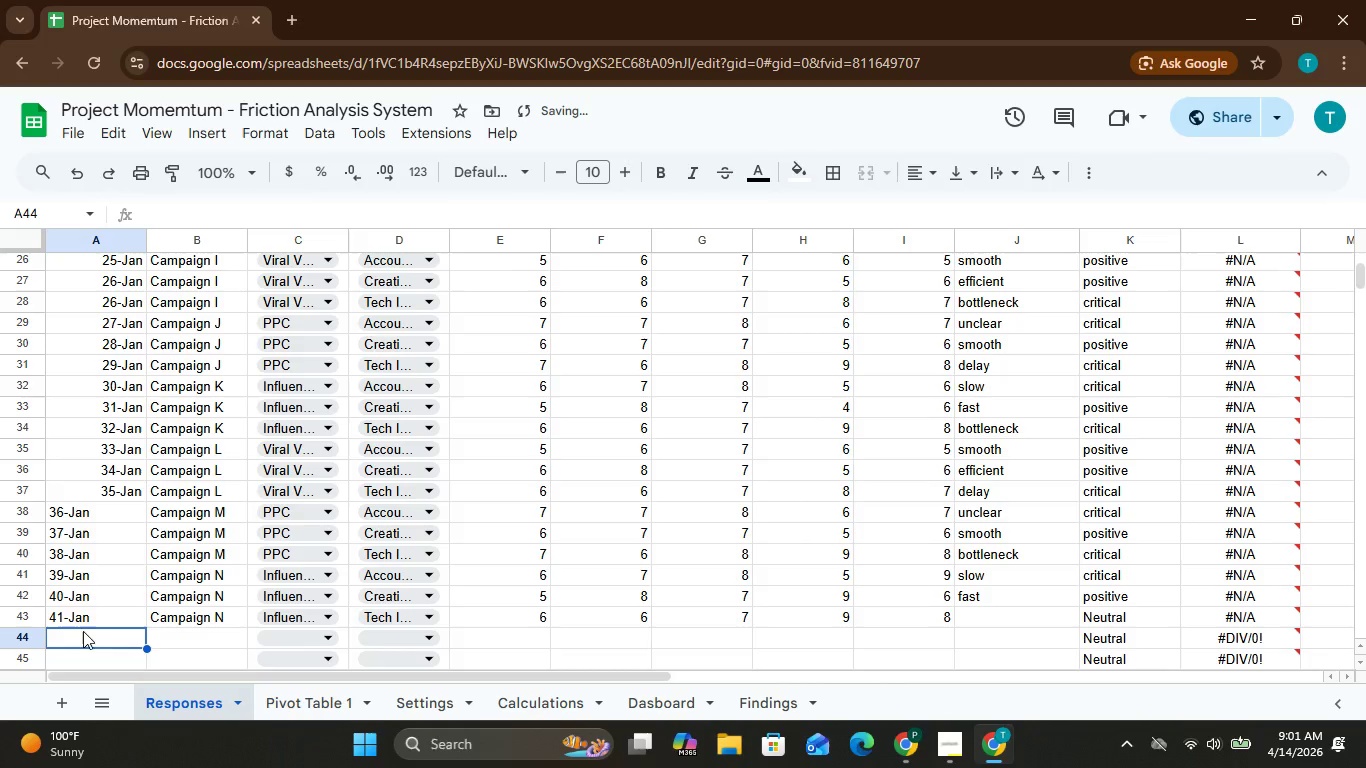 
type(42)
 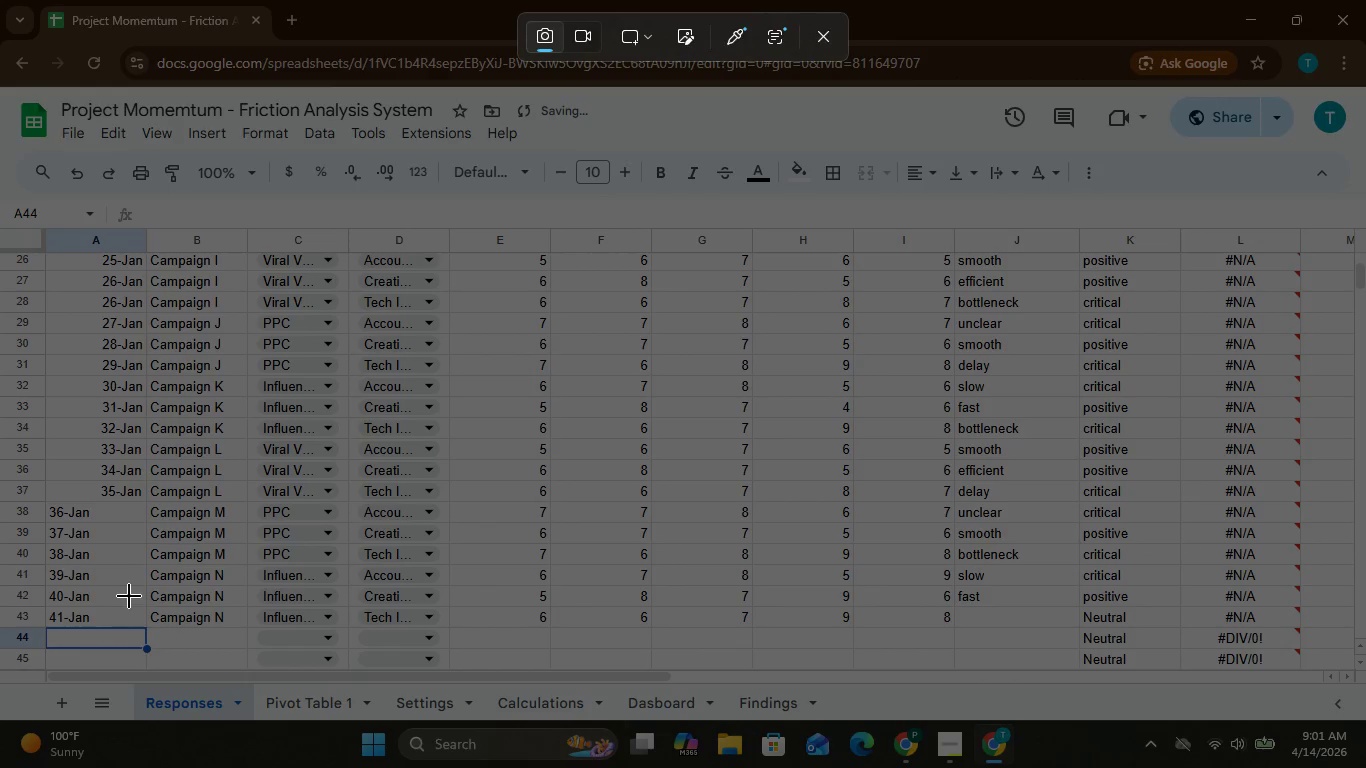 
left_click([139, 580])
 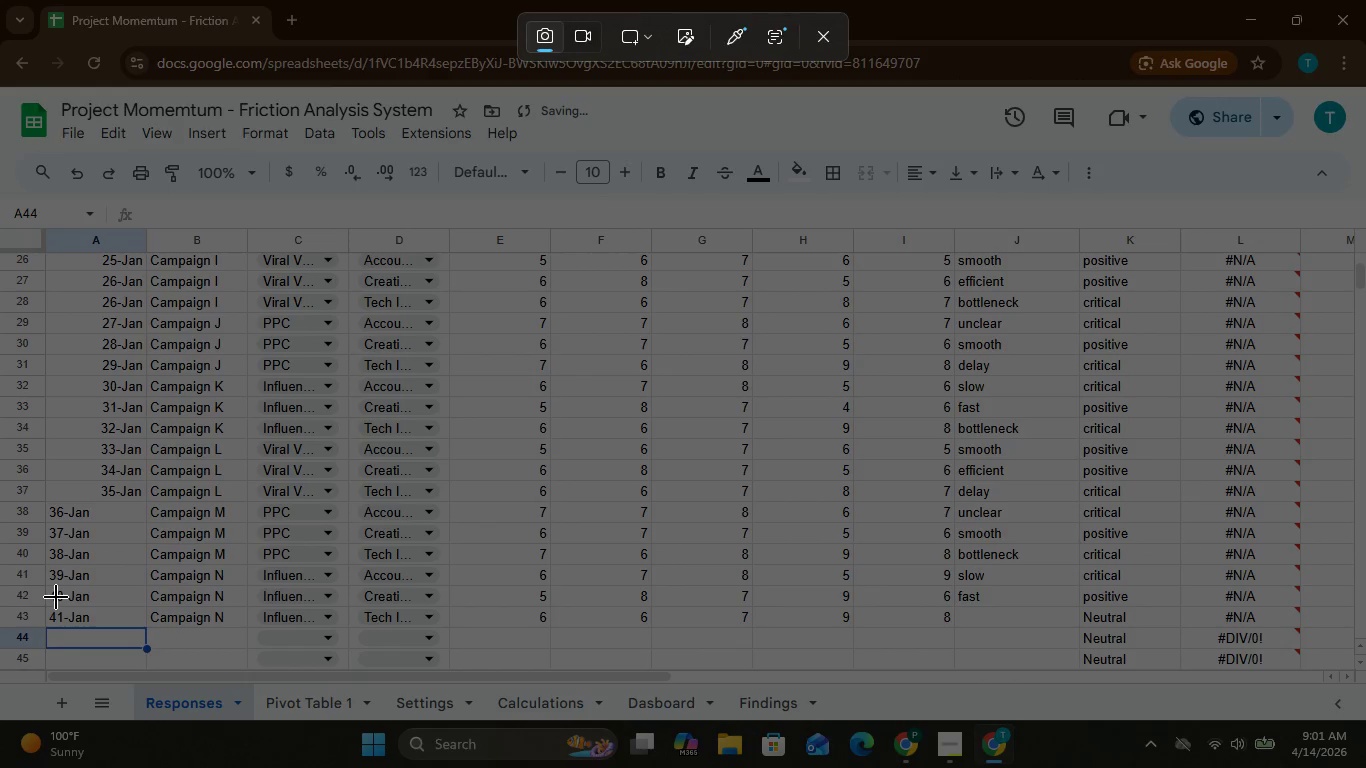 
double_click([56, 597])
 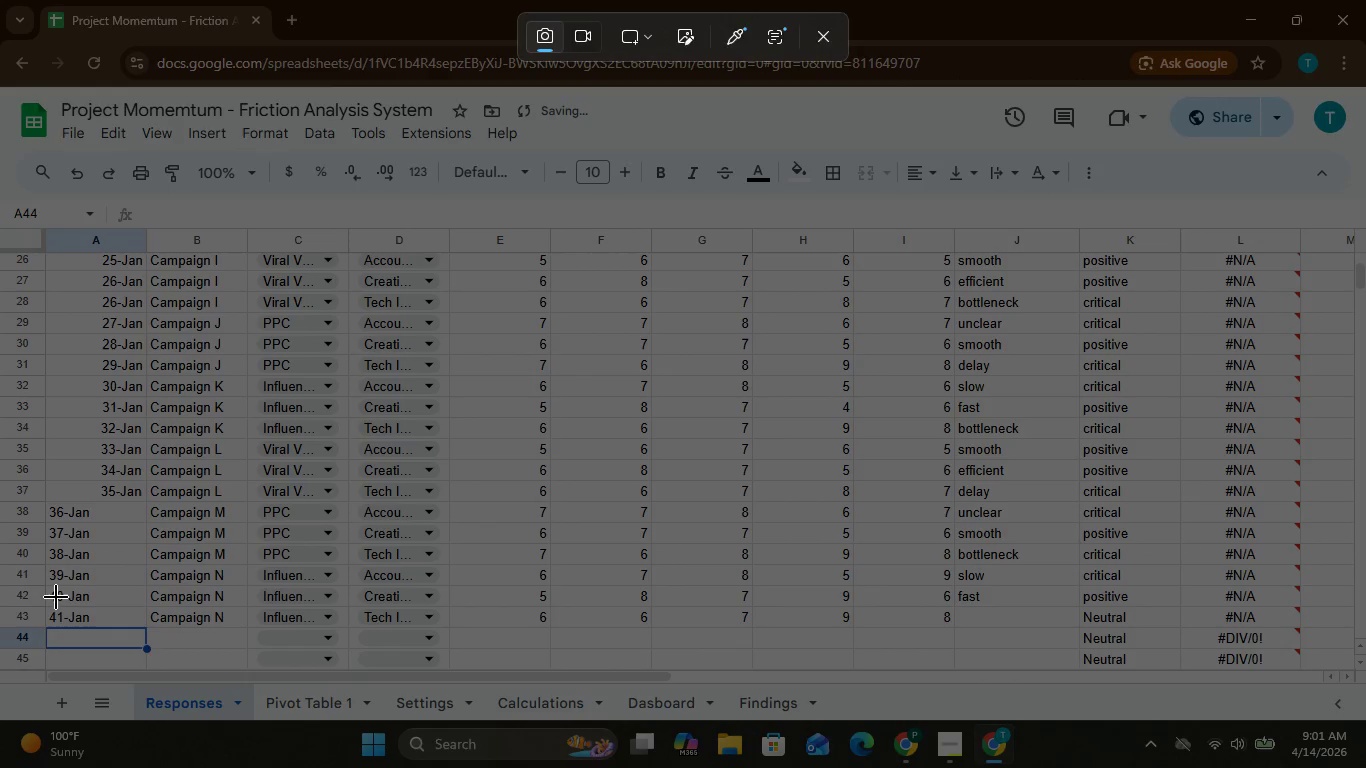 
left_click_drag(start_coordinate=[56, 597], to_coordinate=[0, 693])
 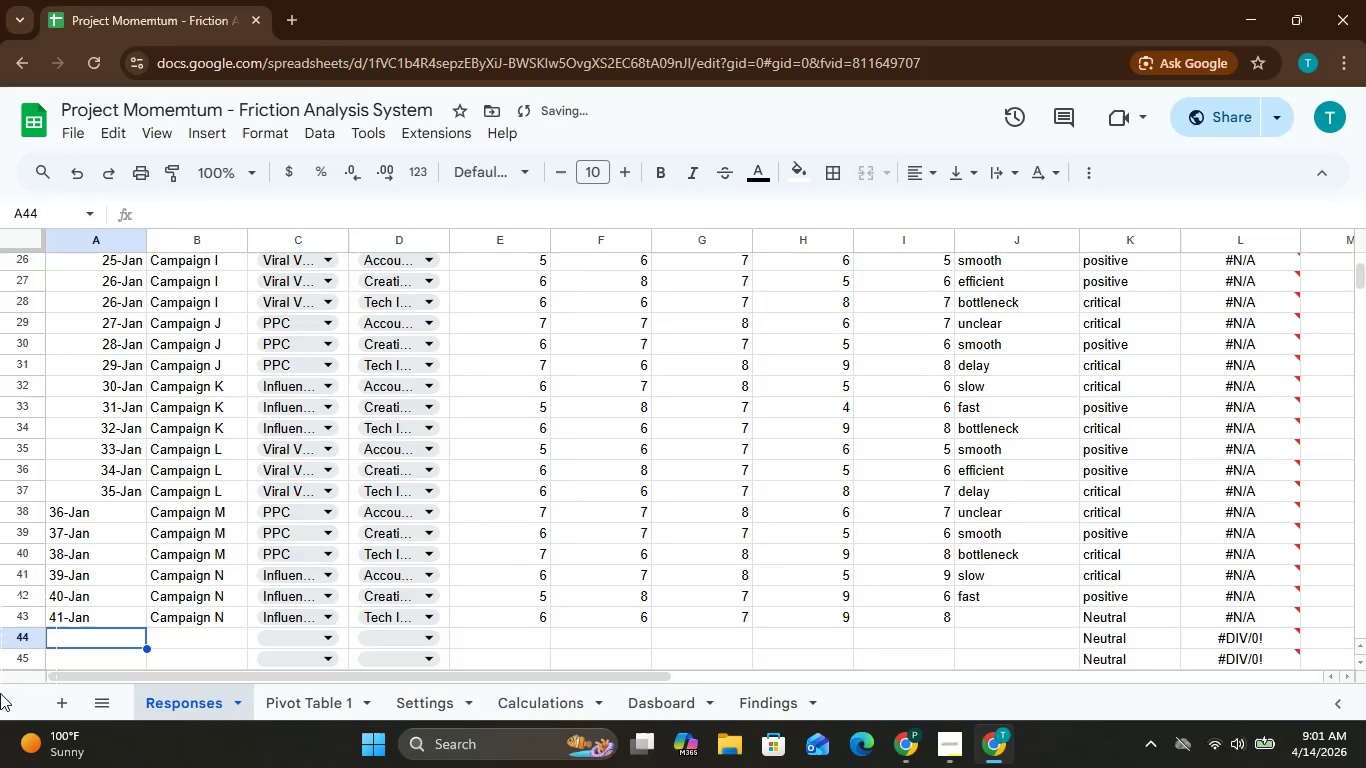 
left_click([0, 693])
 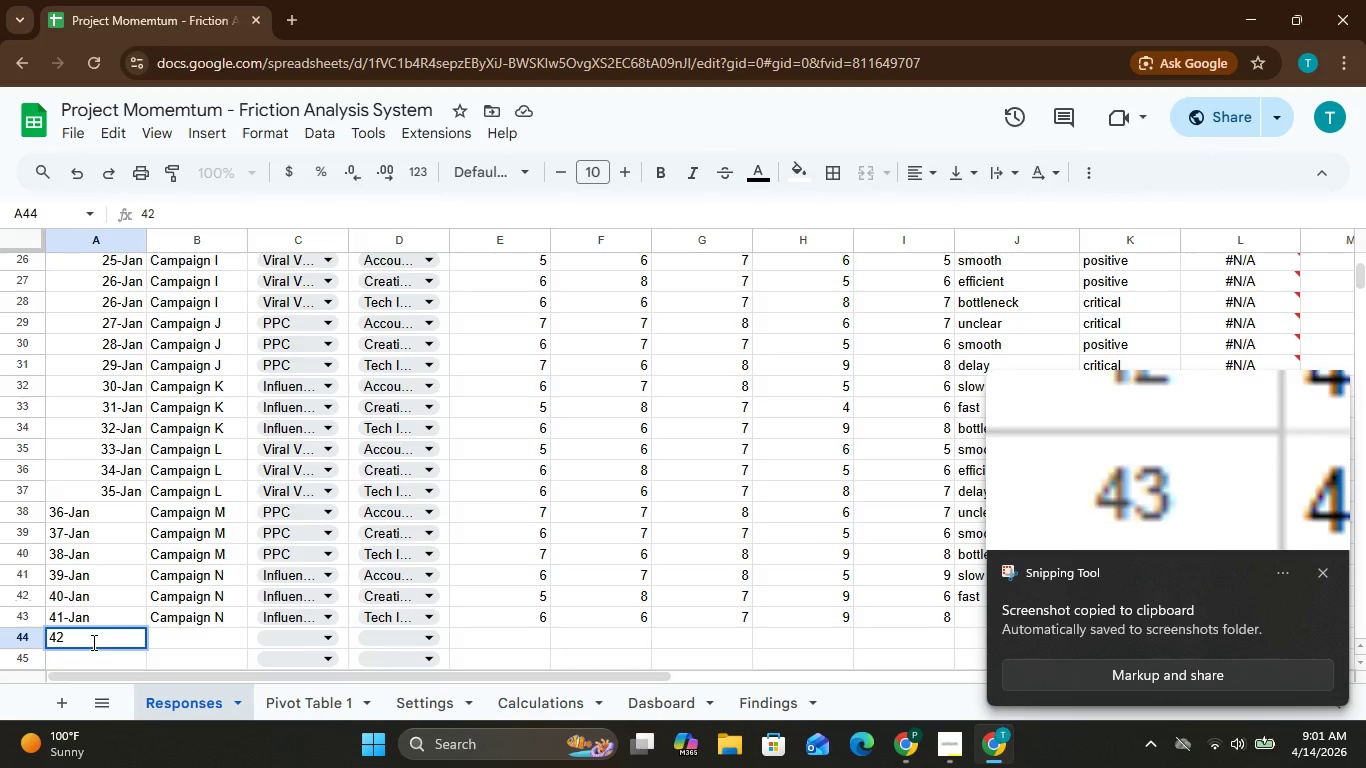 
wait(10.59)
 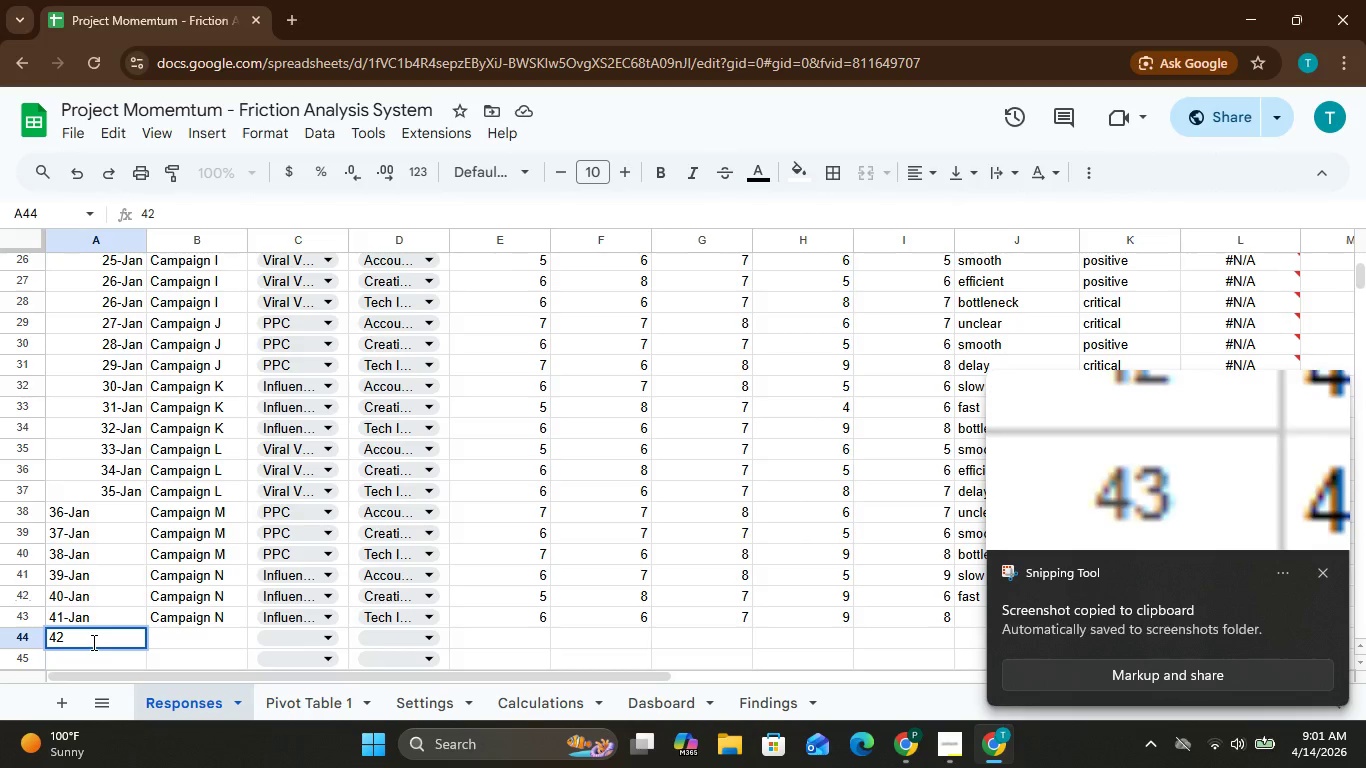 
key(Minus)
 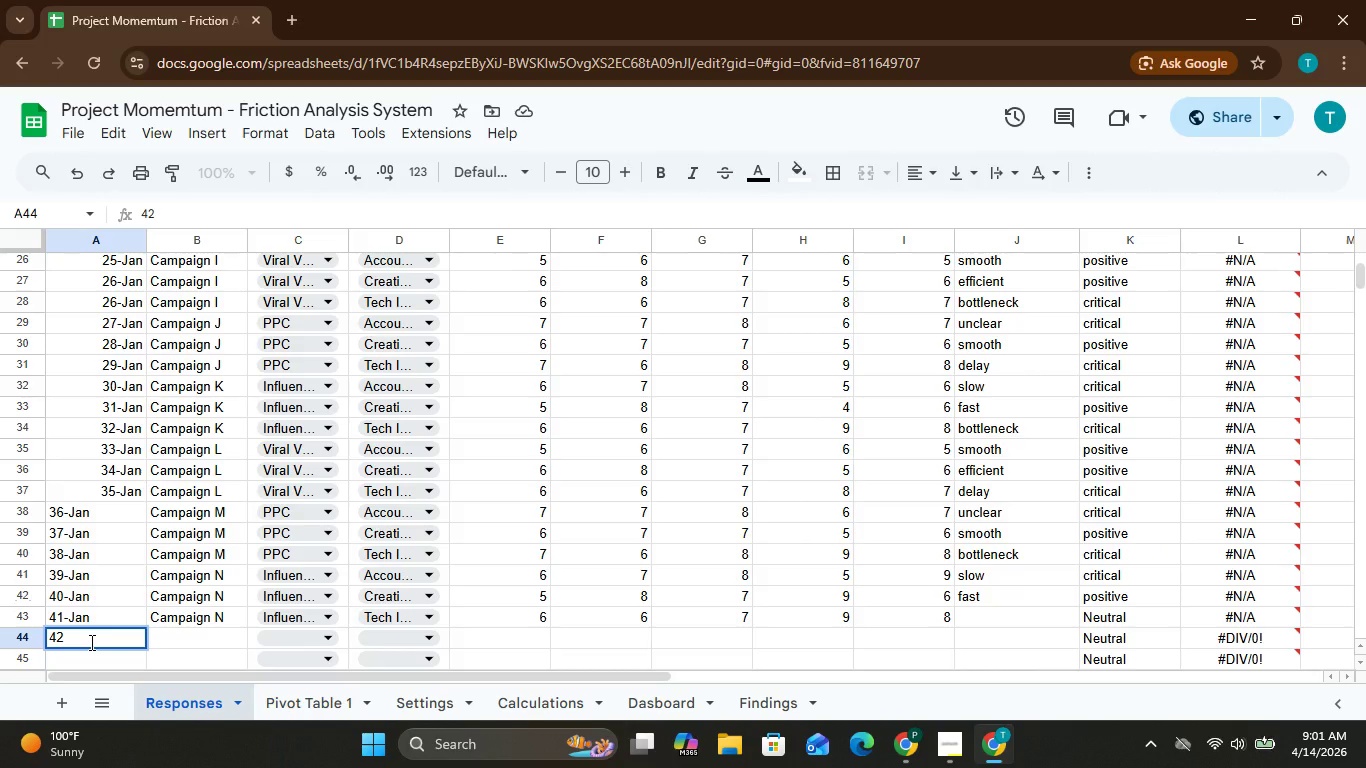 
key(Equal)
 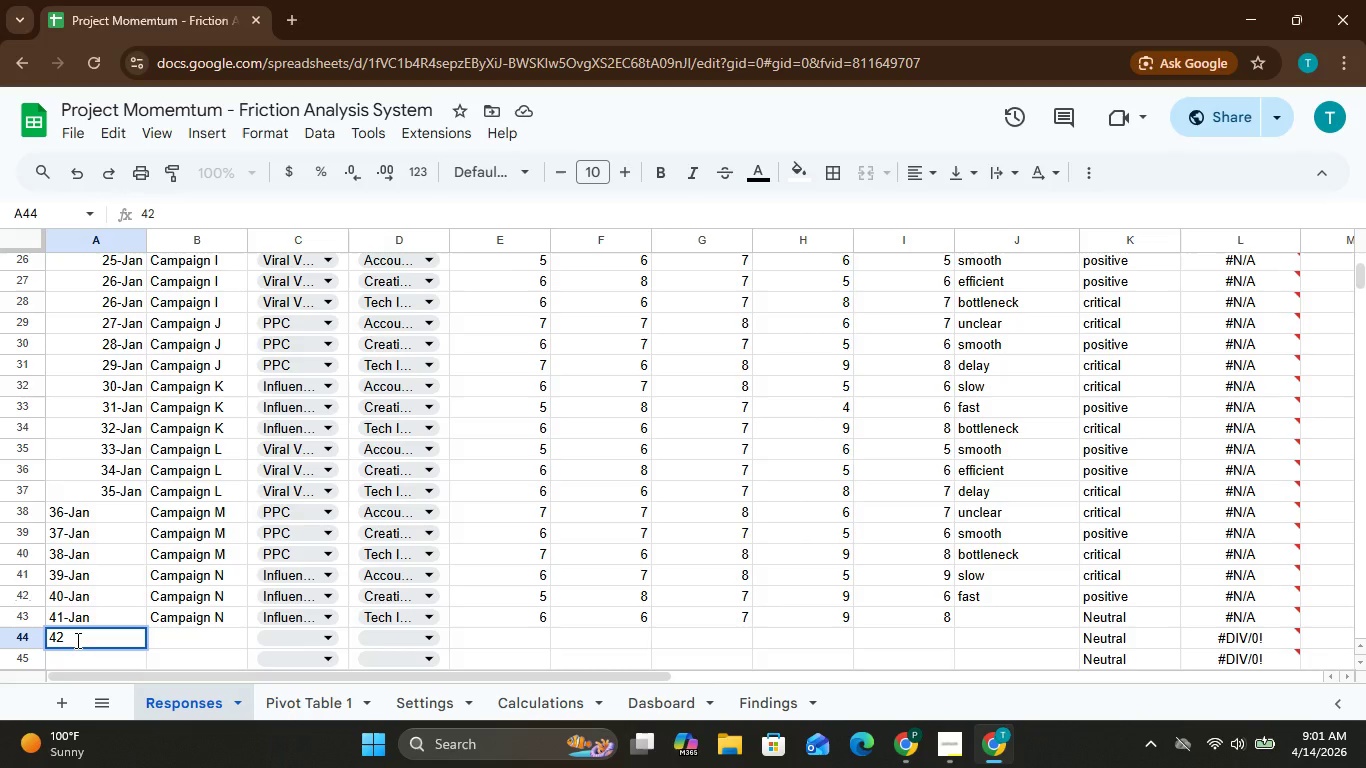 
double_click([73, 634])
 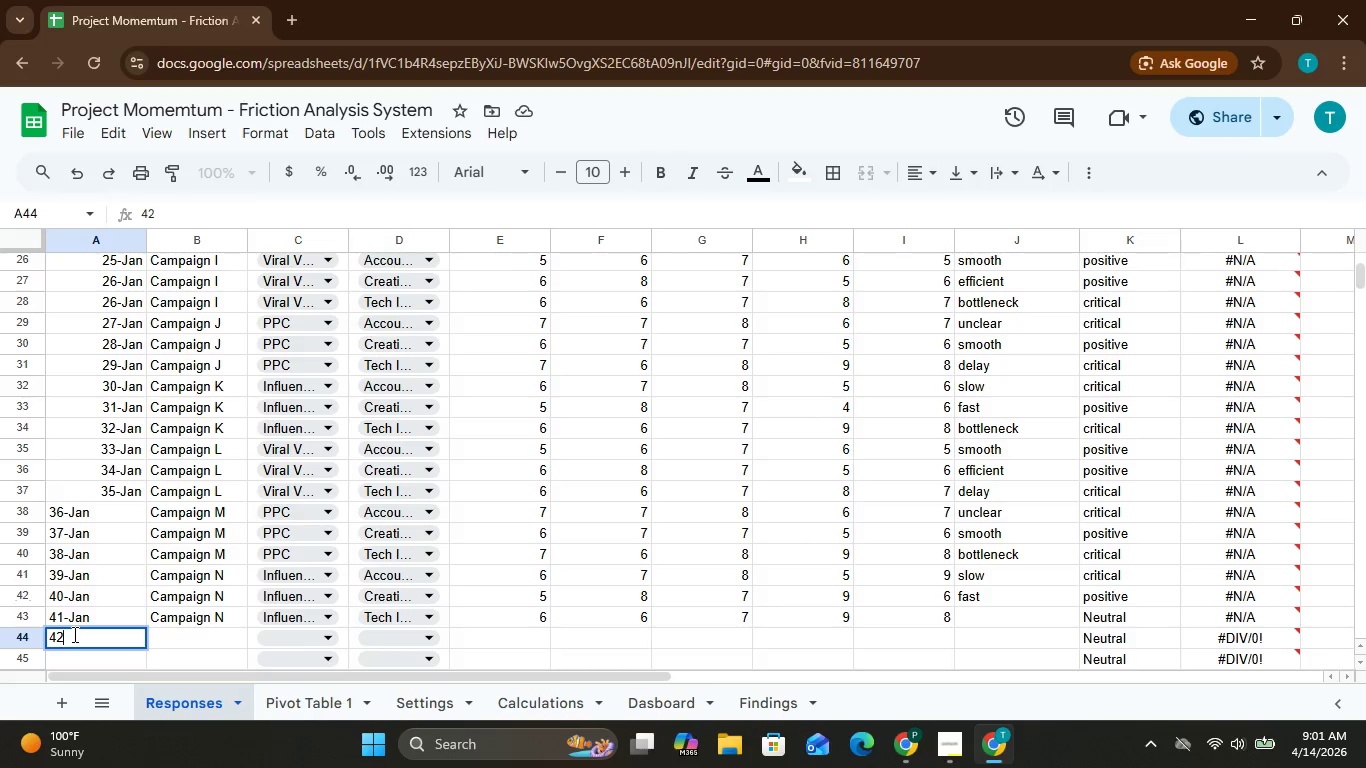 
key(Minus)
 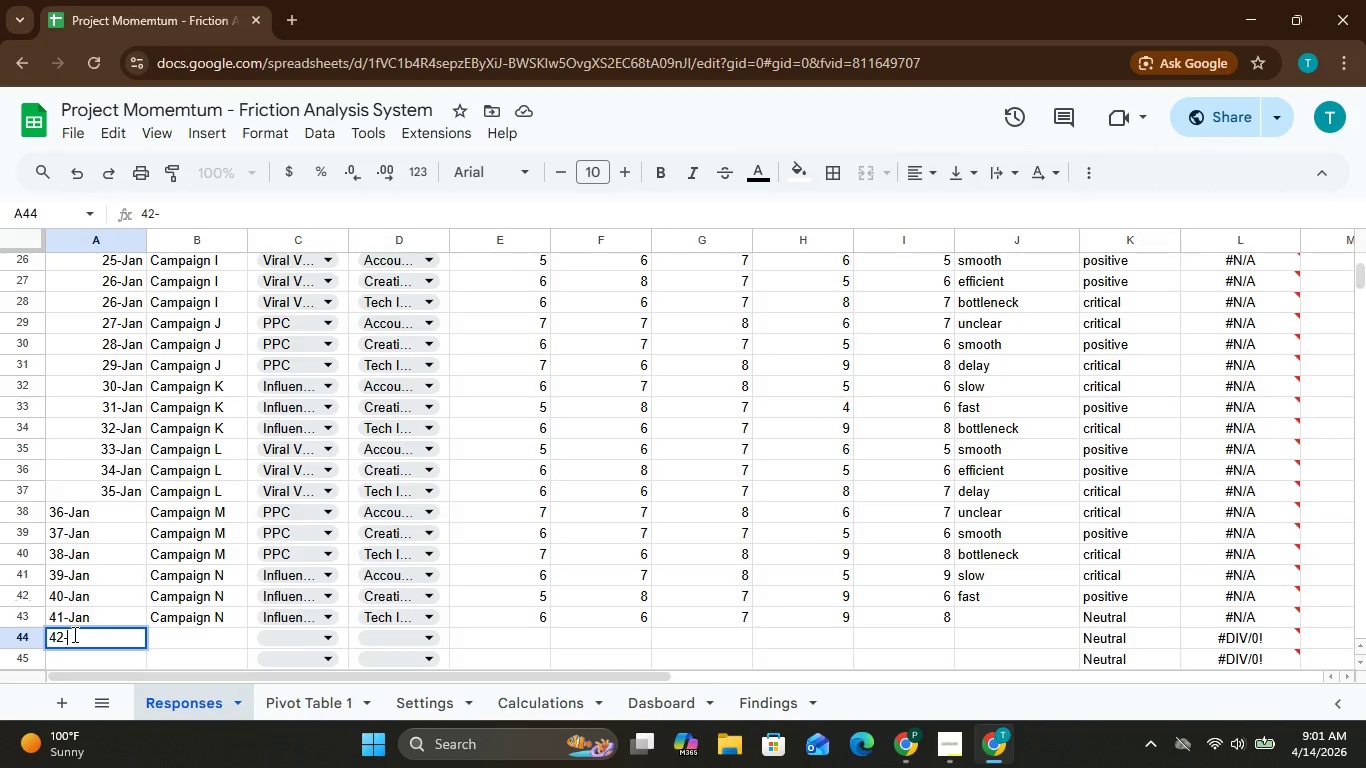 
hold_key(key=ShiftLeft, duration=0.33)
 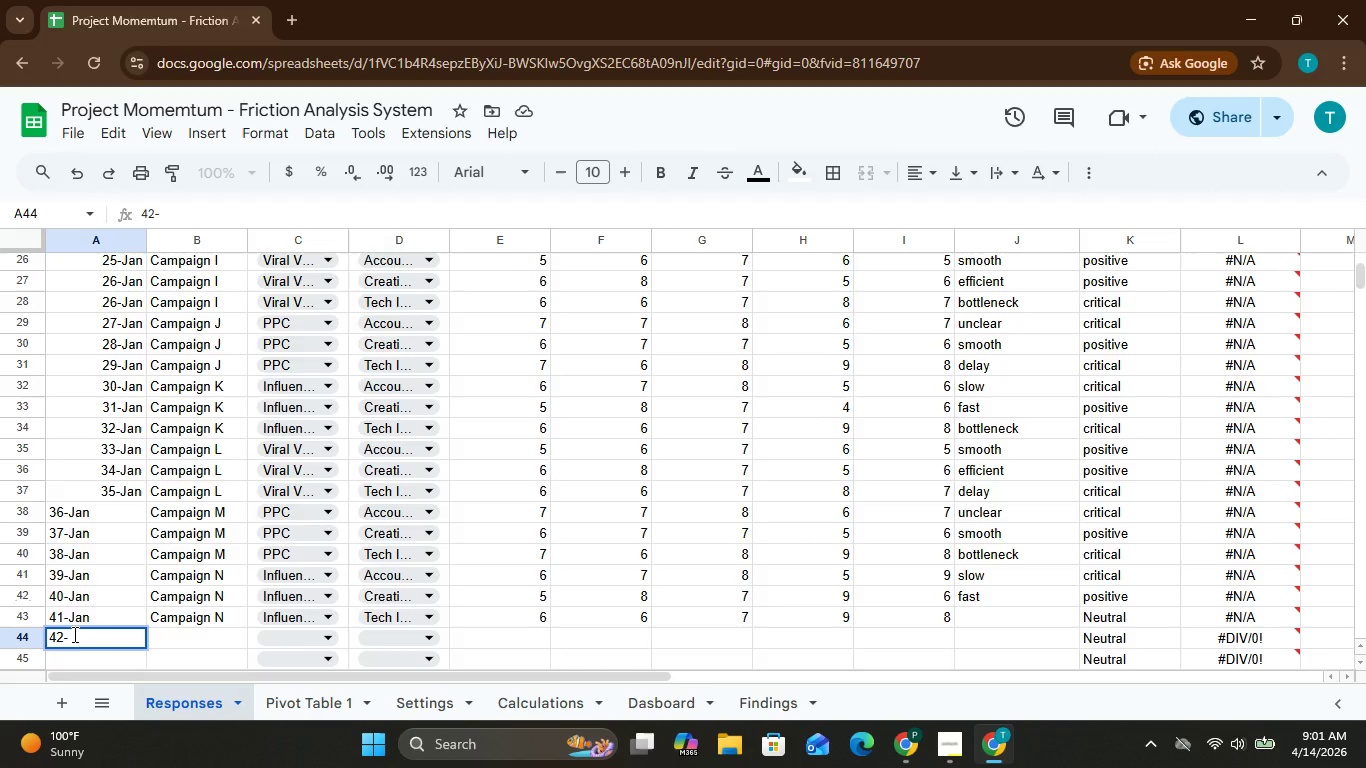 
type(RNJ)
key(Backspace)
key(Backspace)
key(Backspace)
key(Backspace)
key(Backspace)
type(2_)
key(Backspace)
type(-Jan)
 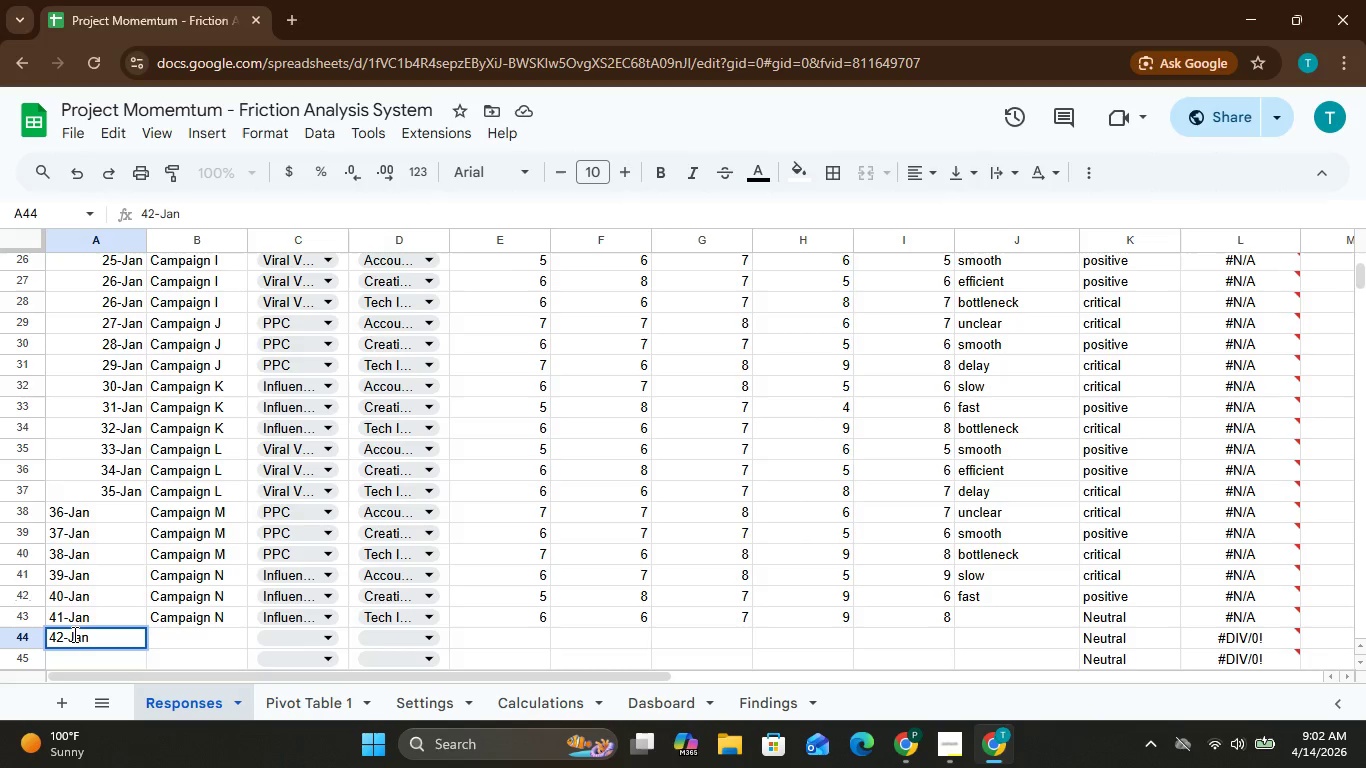 
left_click([162, 639])
 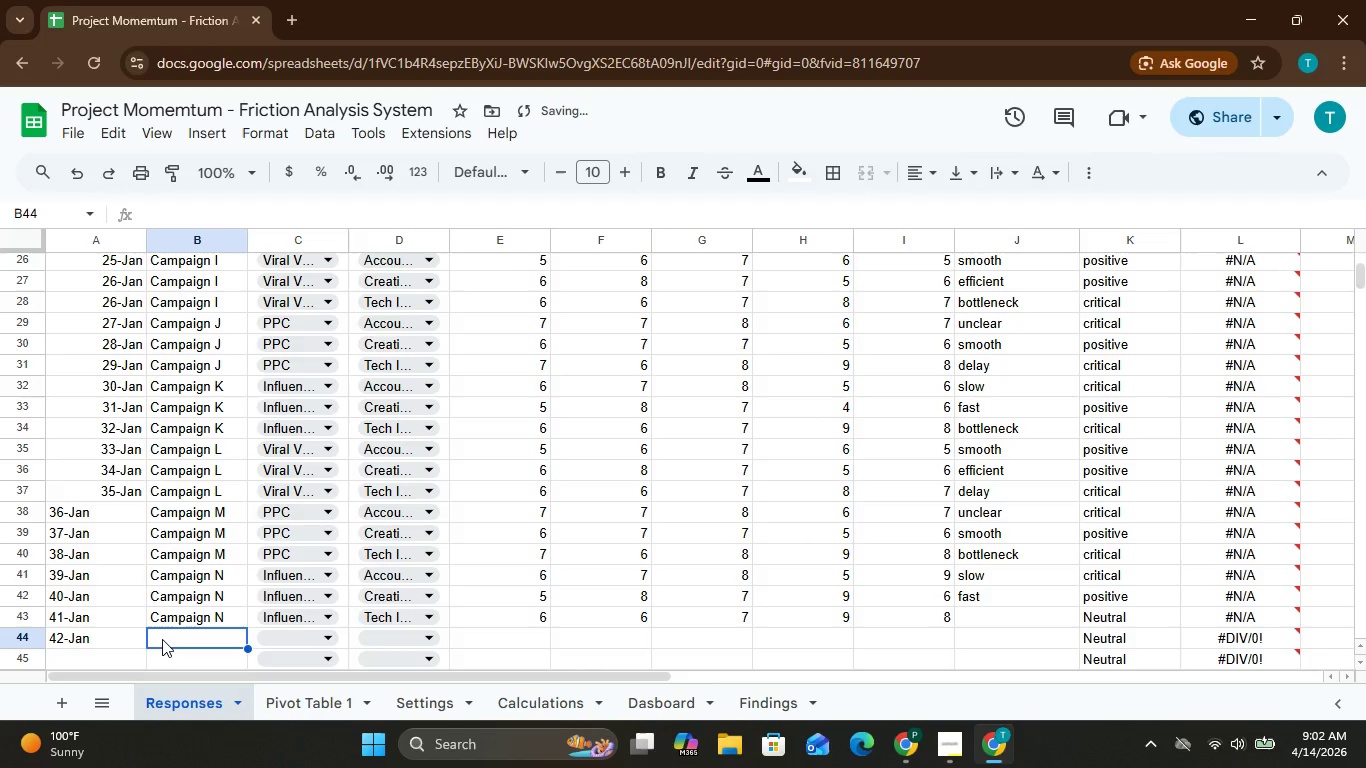 
type(Campaign)
 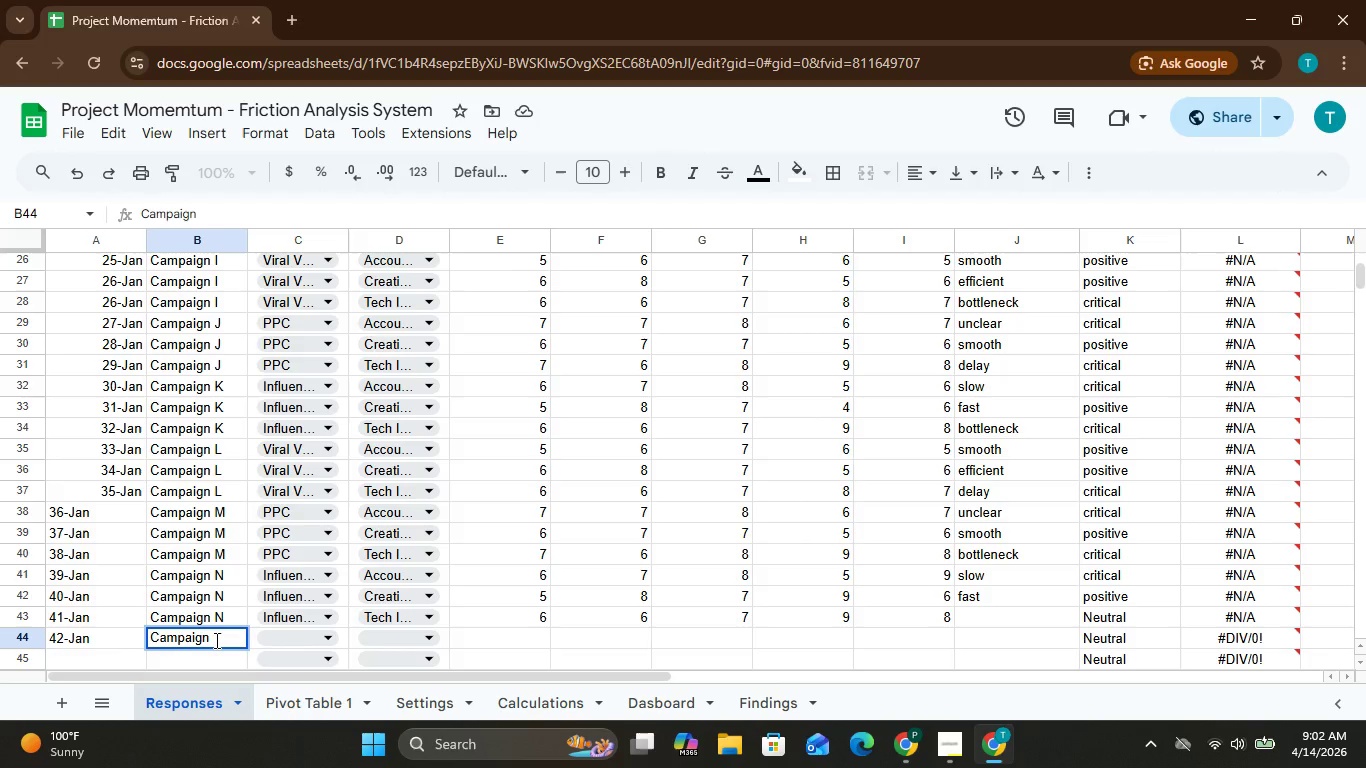 
key(Space)
 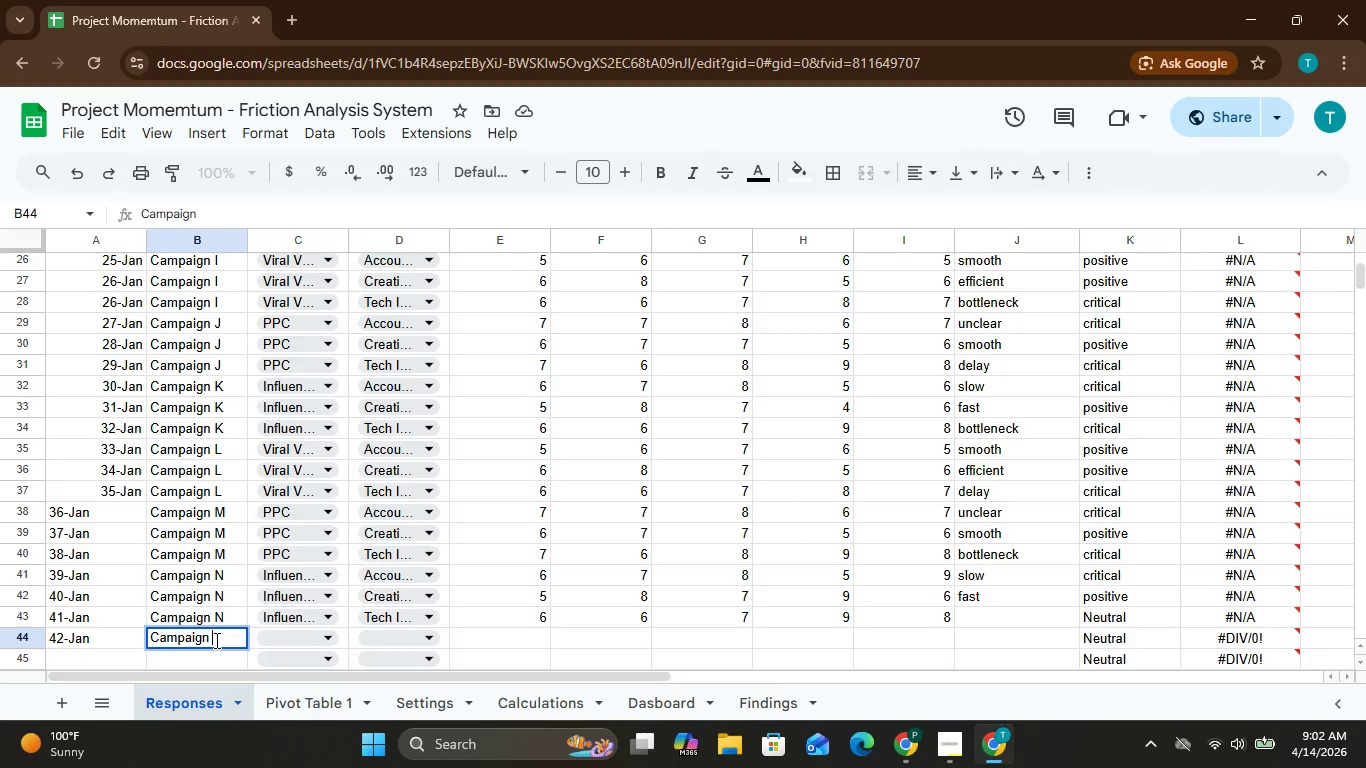 
wait(5.61)
 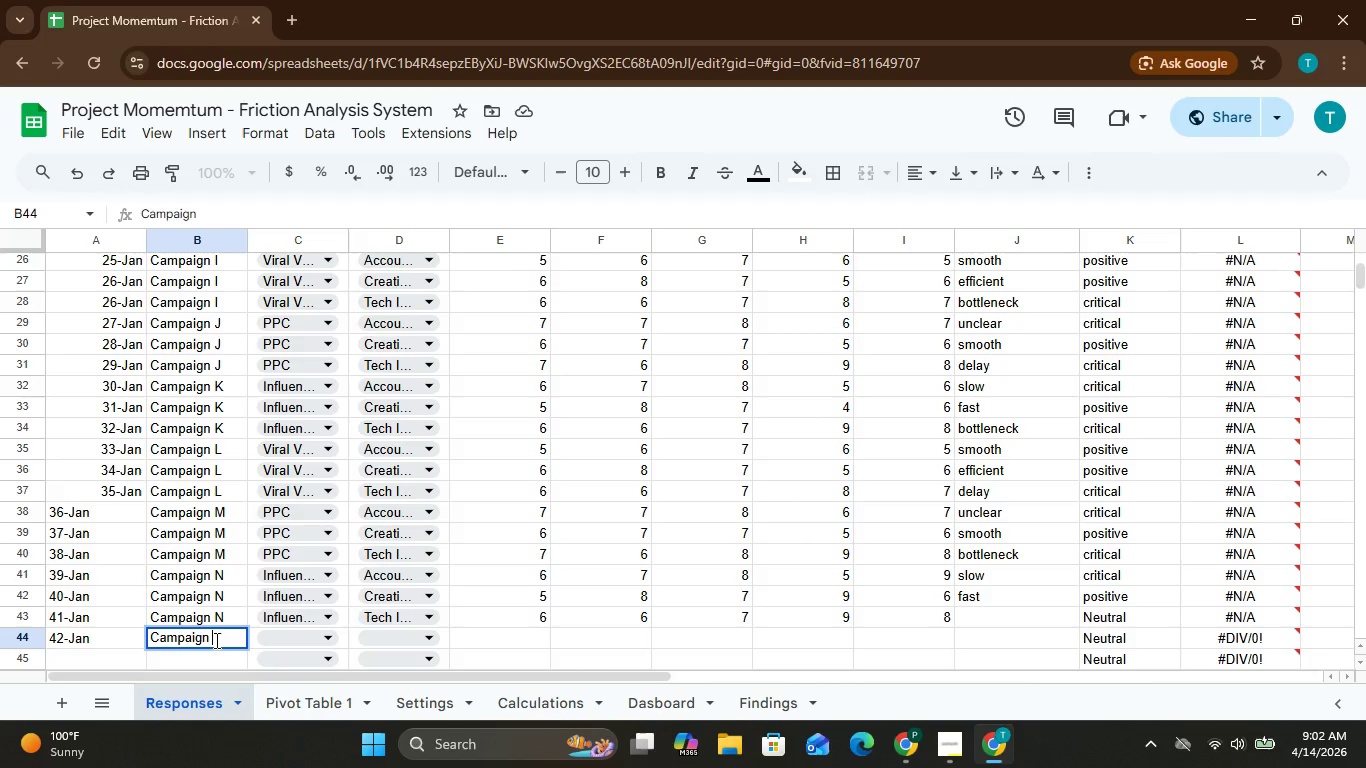 
hold_key(key=ShiftLeft, duration=0.53)
 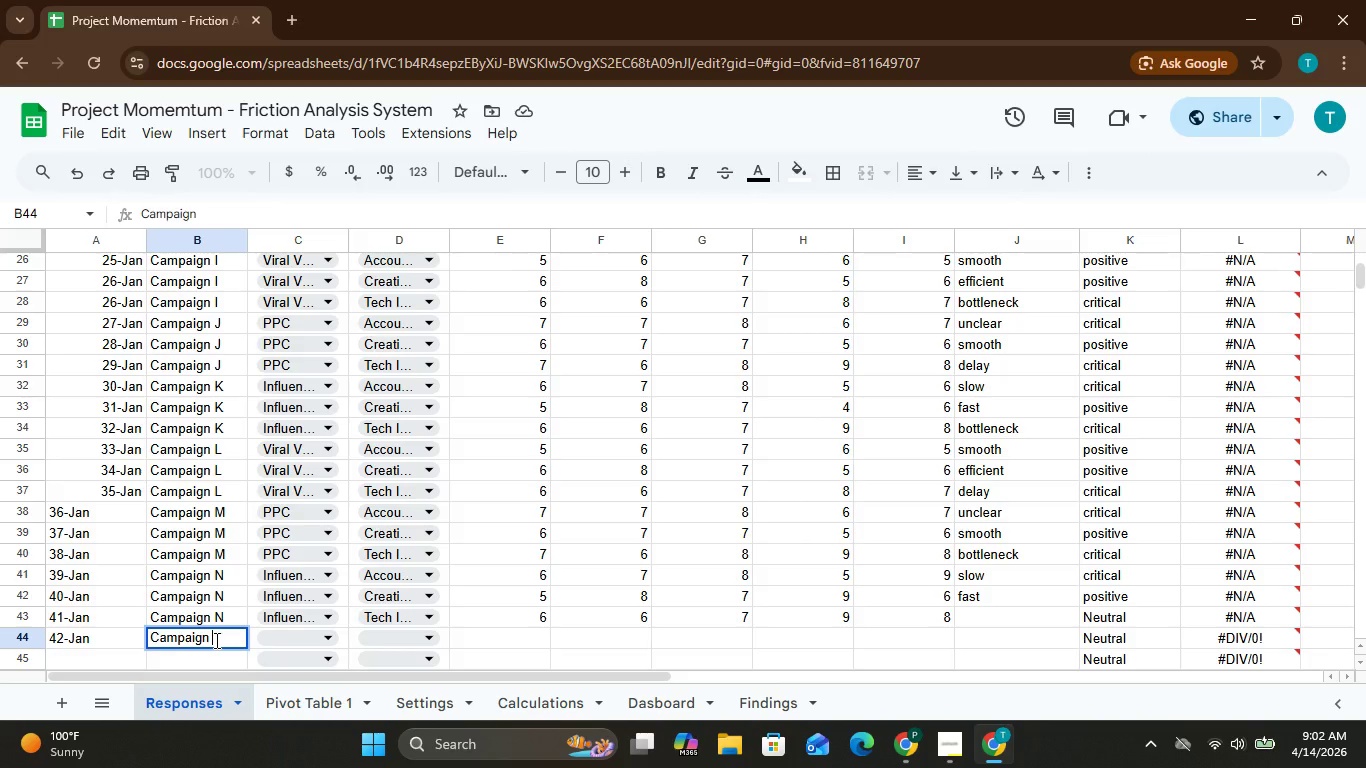 
key(Control+Shift+ControlLeft)
 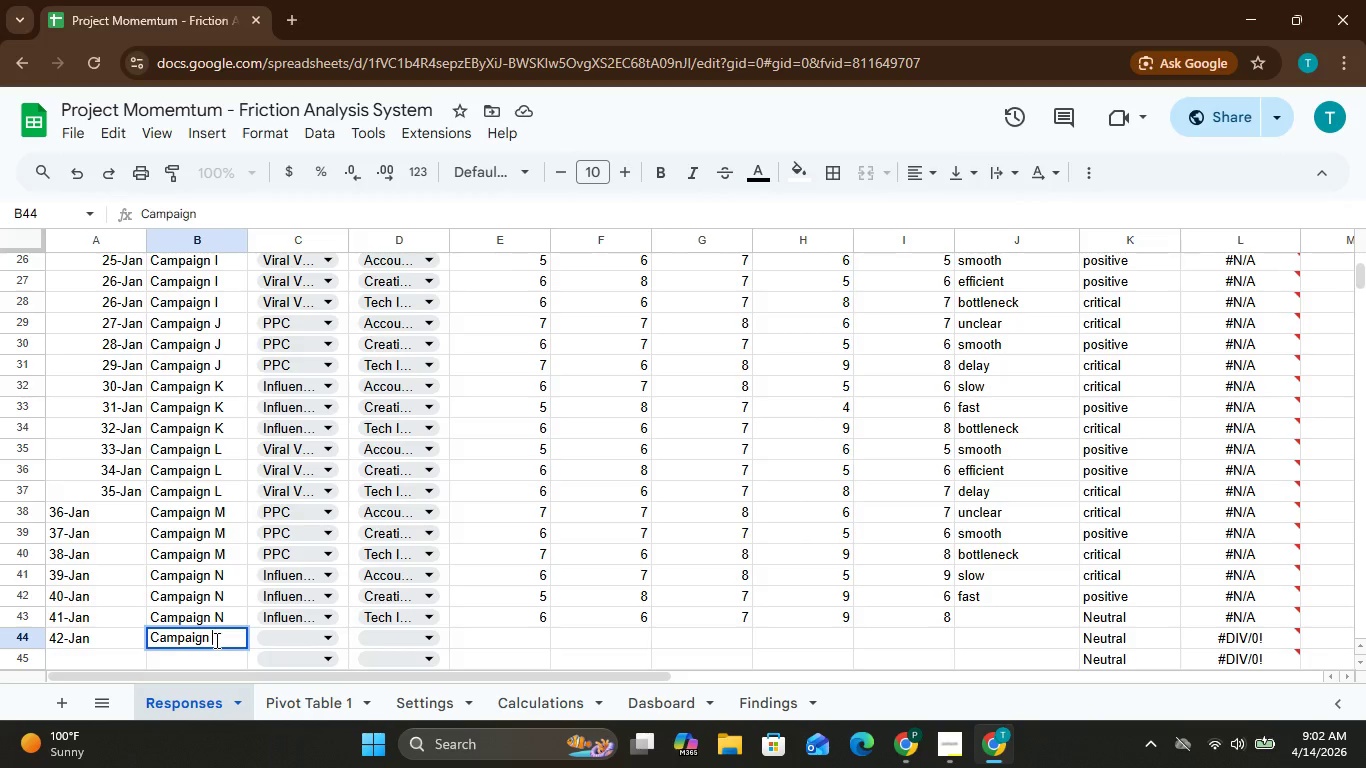 
key(Shift+O)
 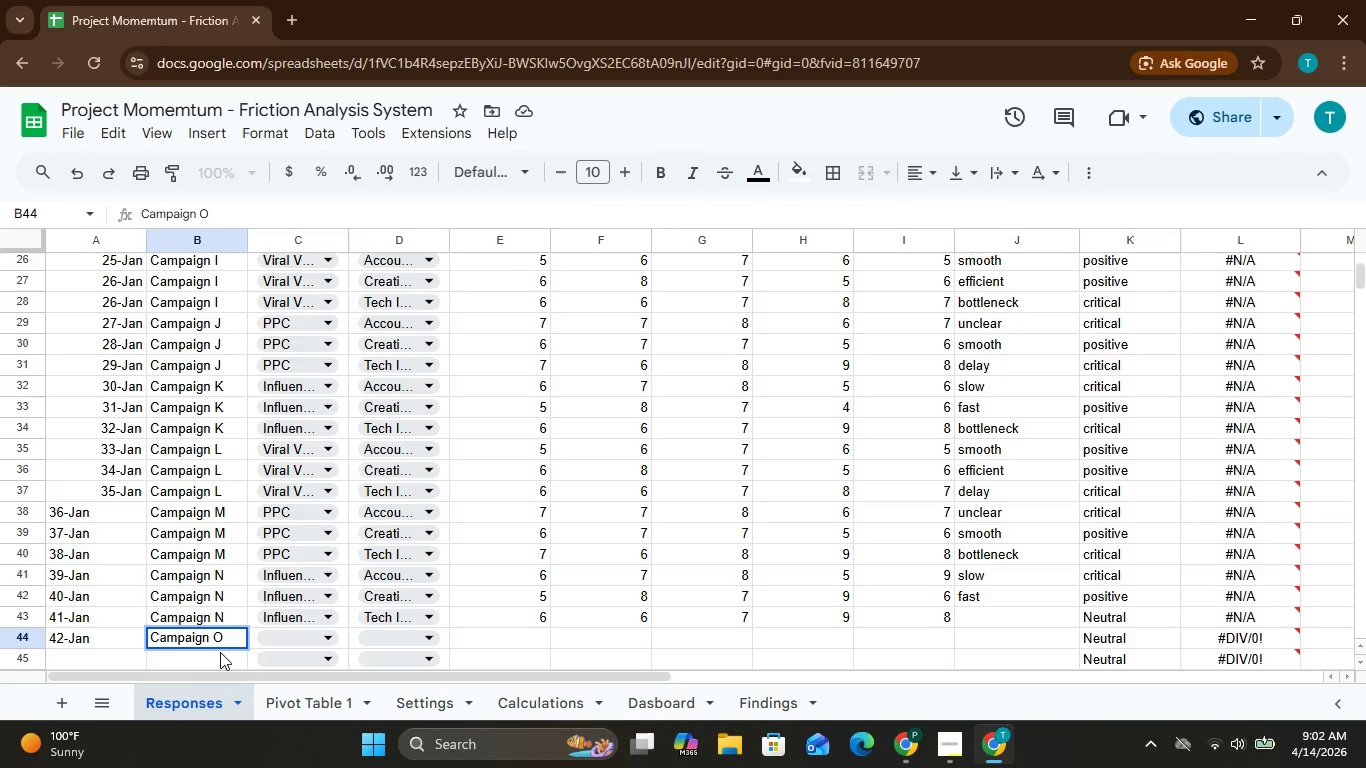 
left_click([191, 630])
 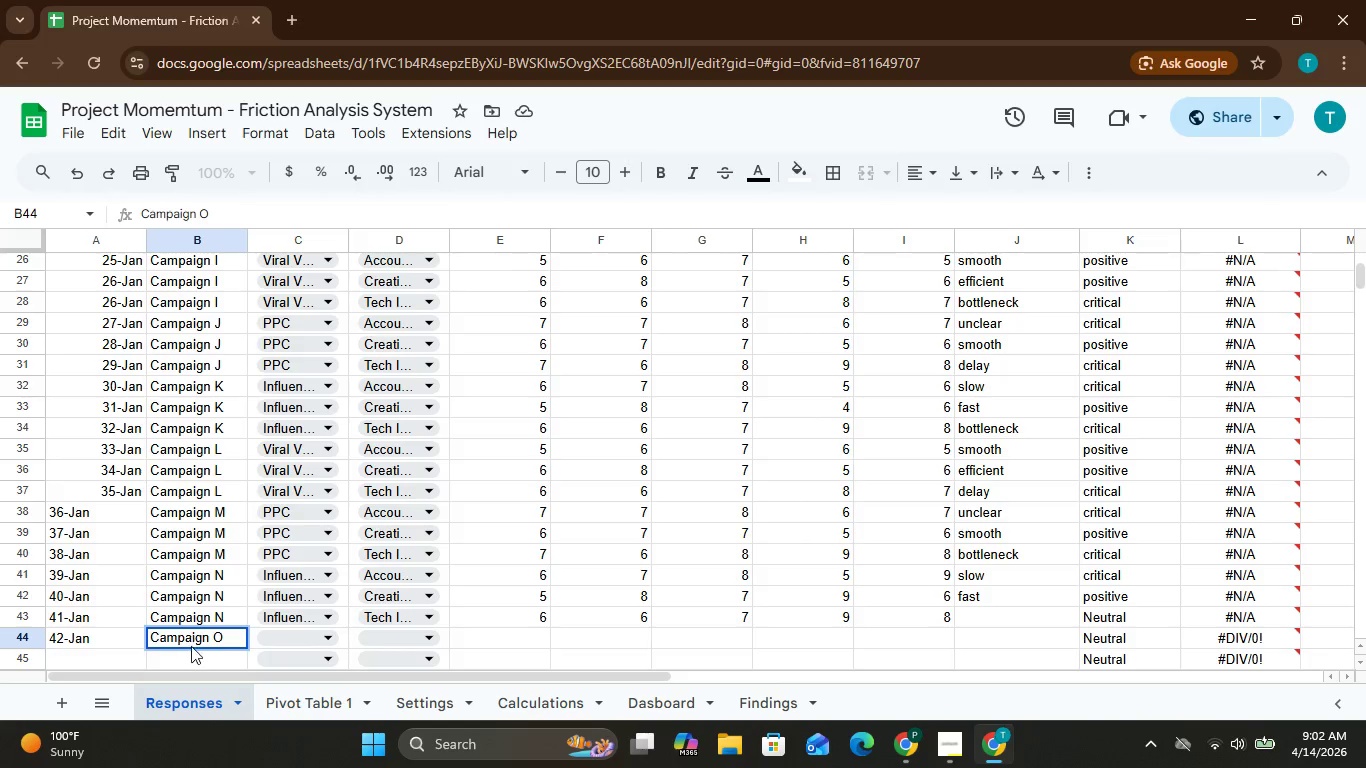 
left_click([191, 646])
 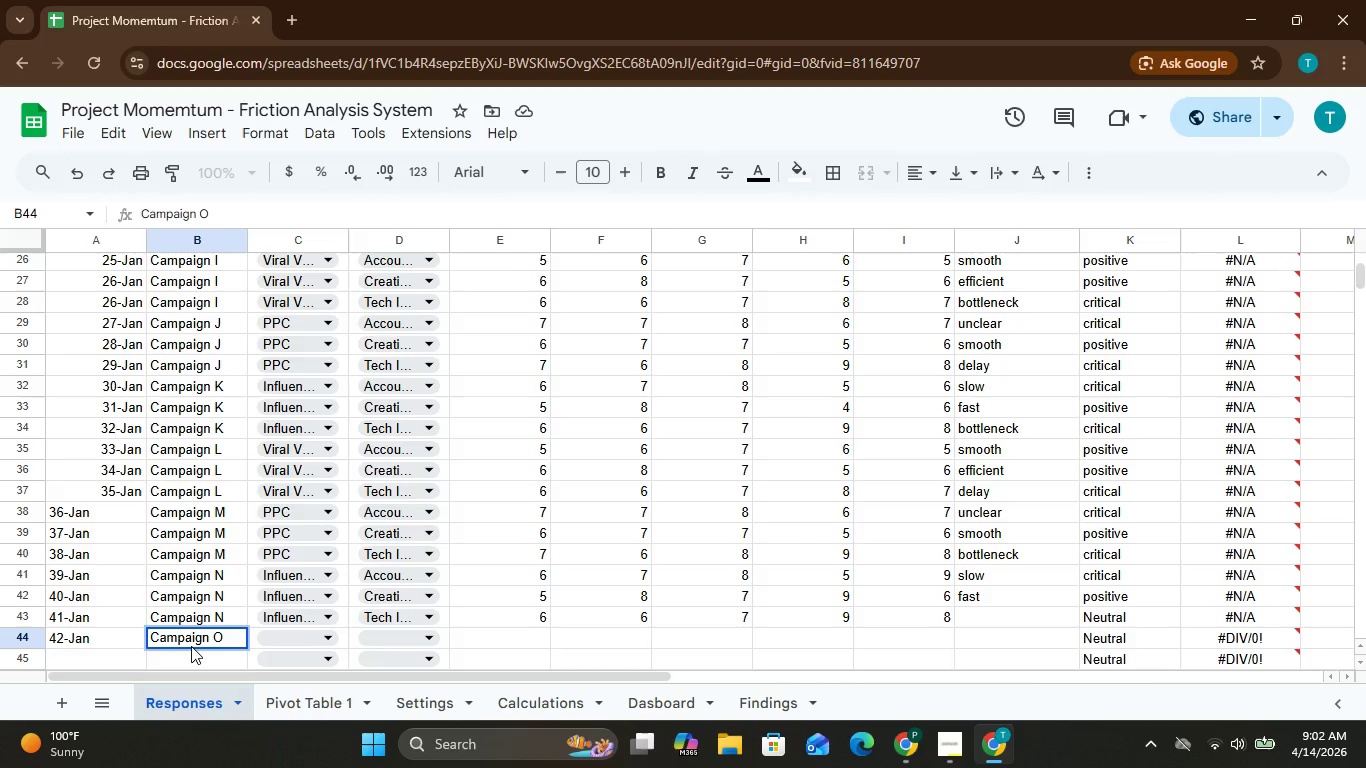 
key(Control+C)
 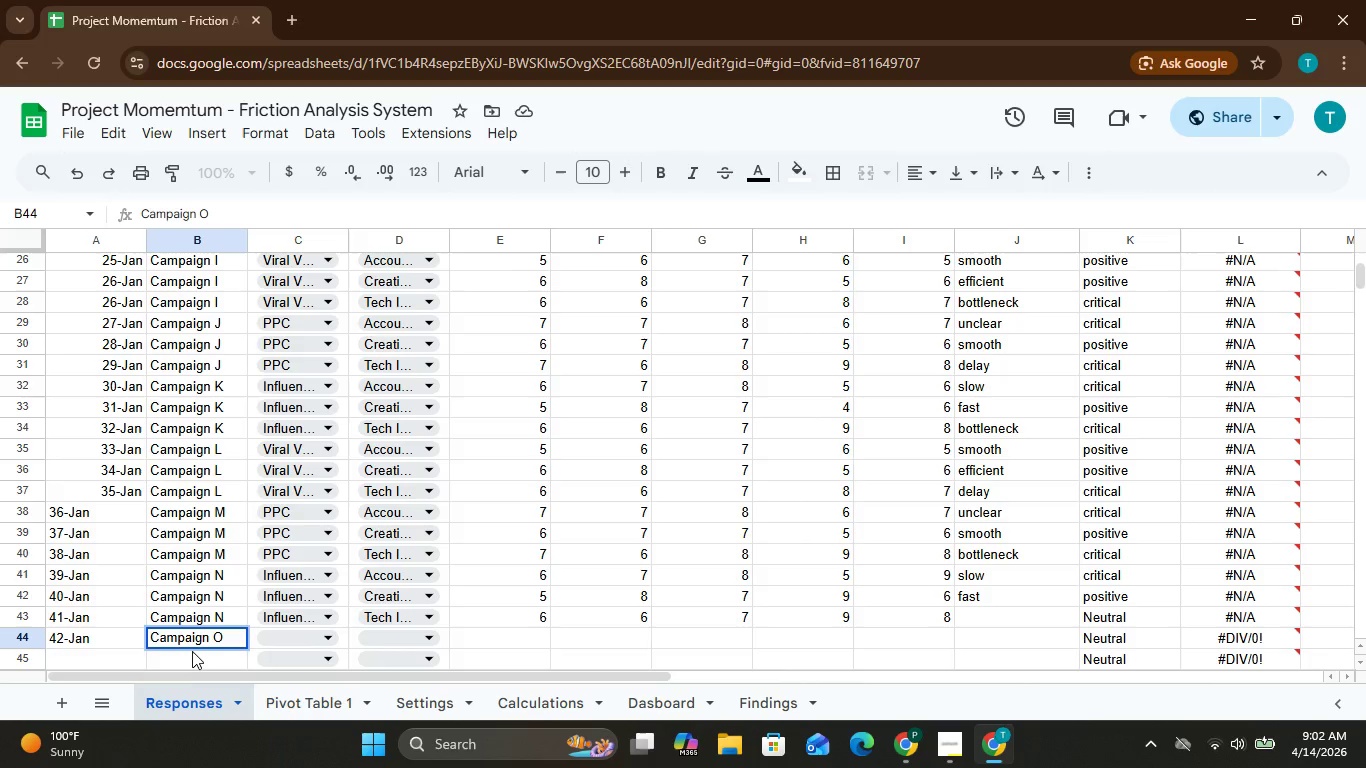 
left_click([192, 650])
 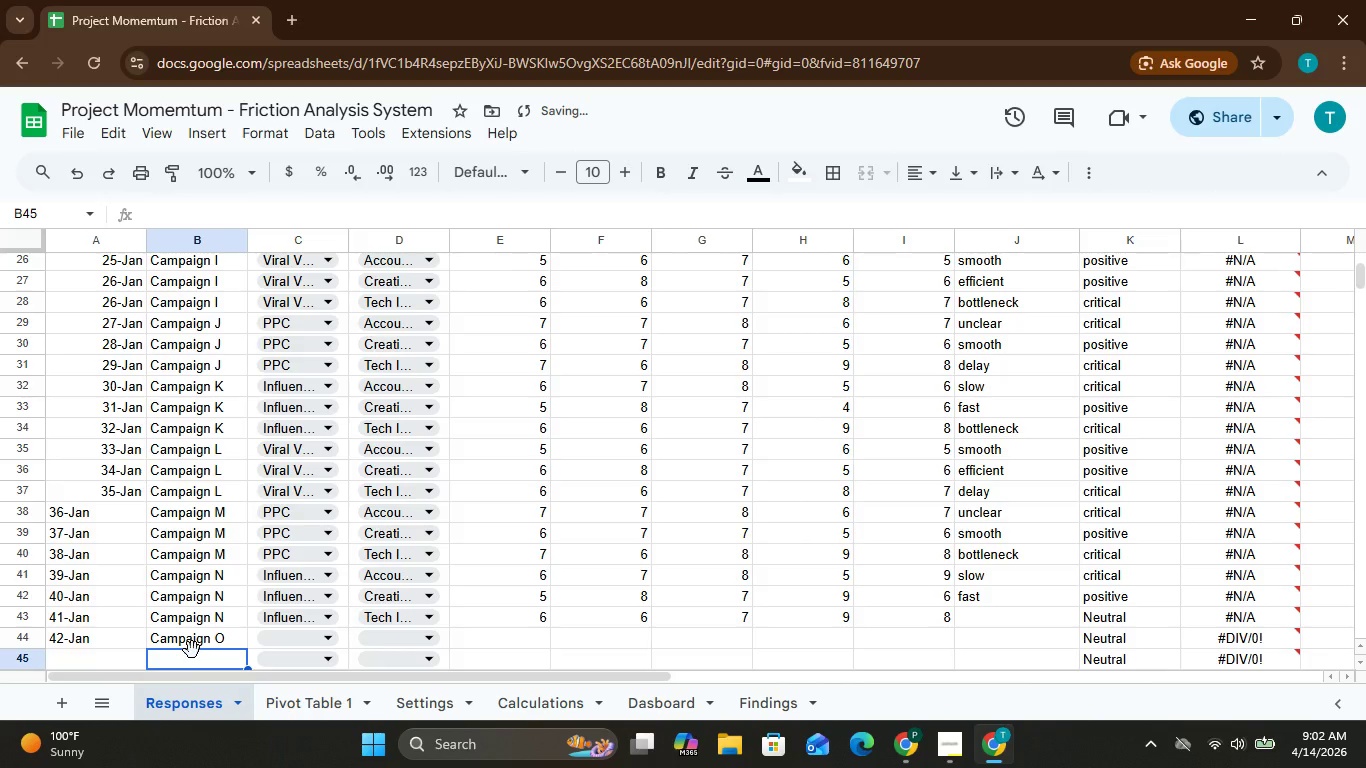 
left_click([192, 650])
 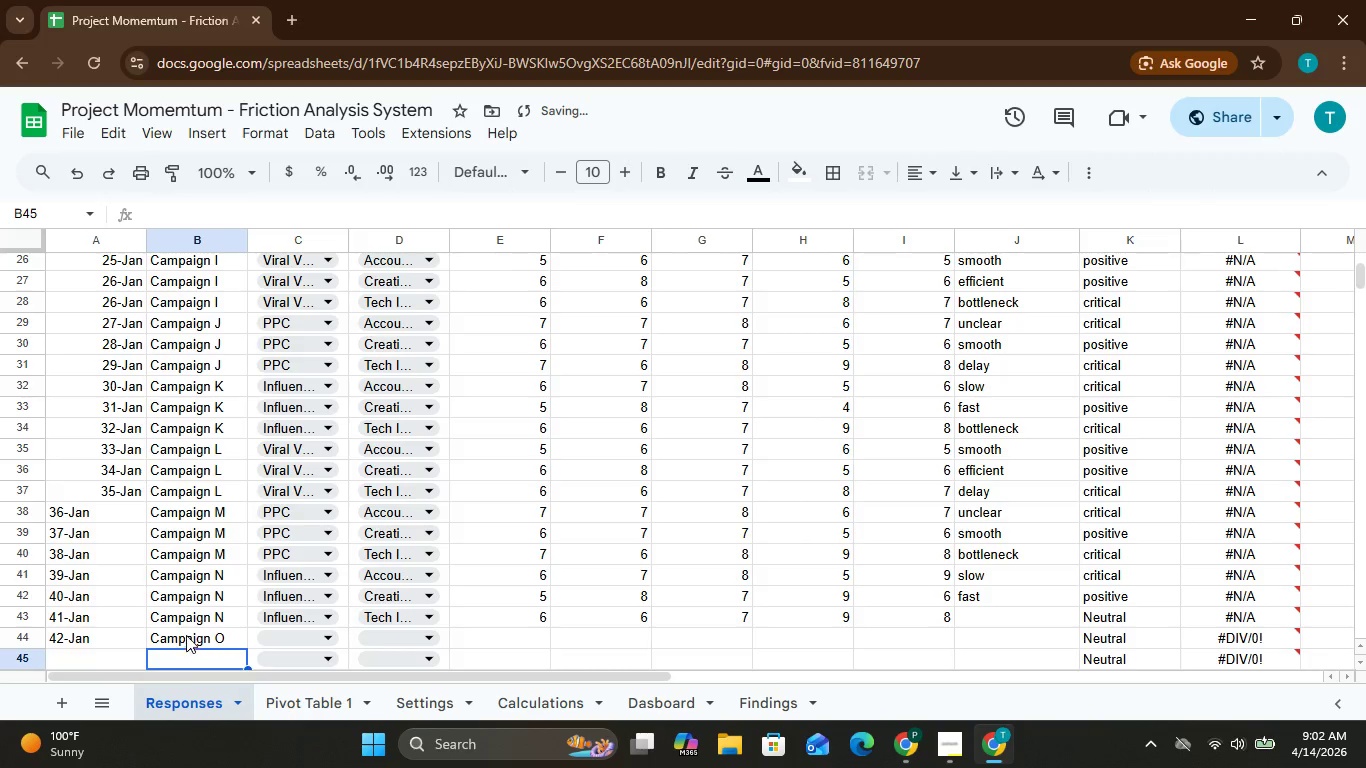 
left_click([185, 634])
 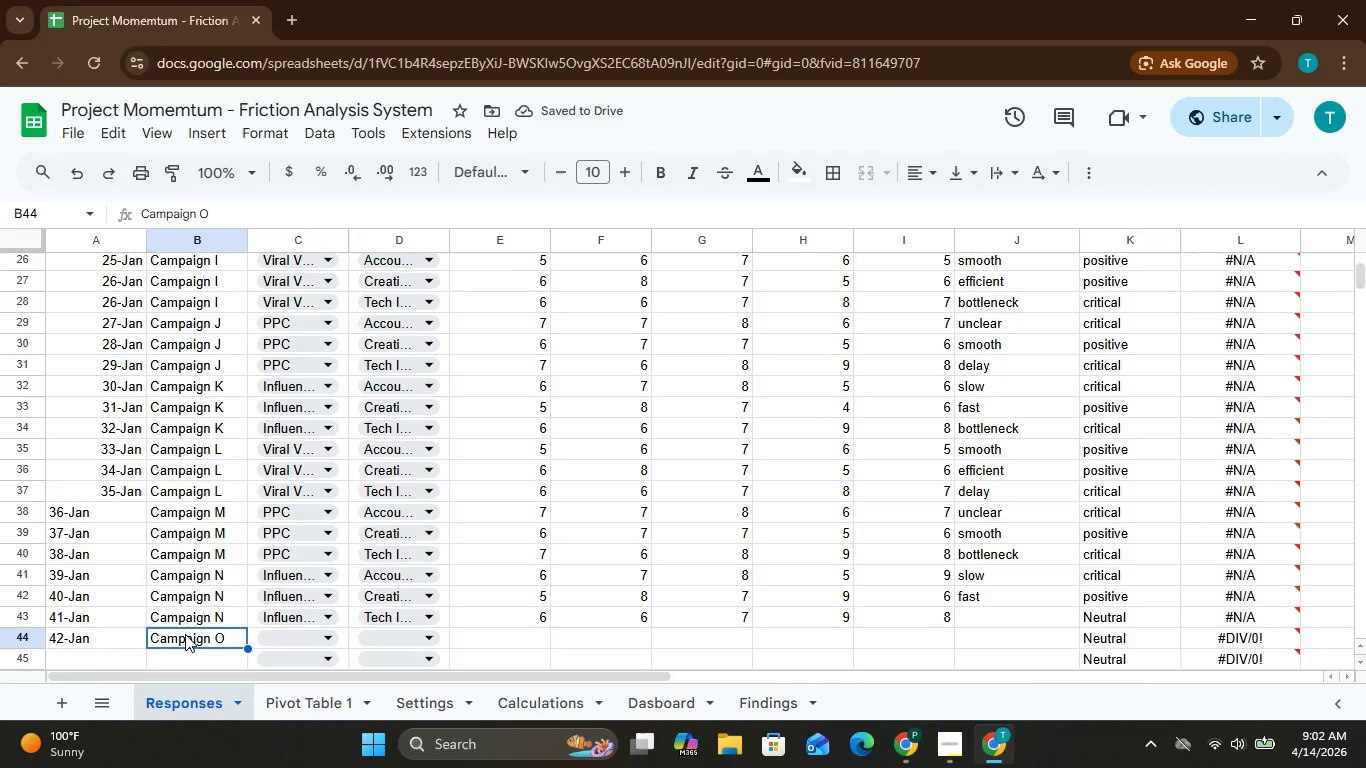 
key(Control+C)
 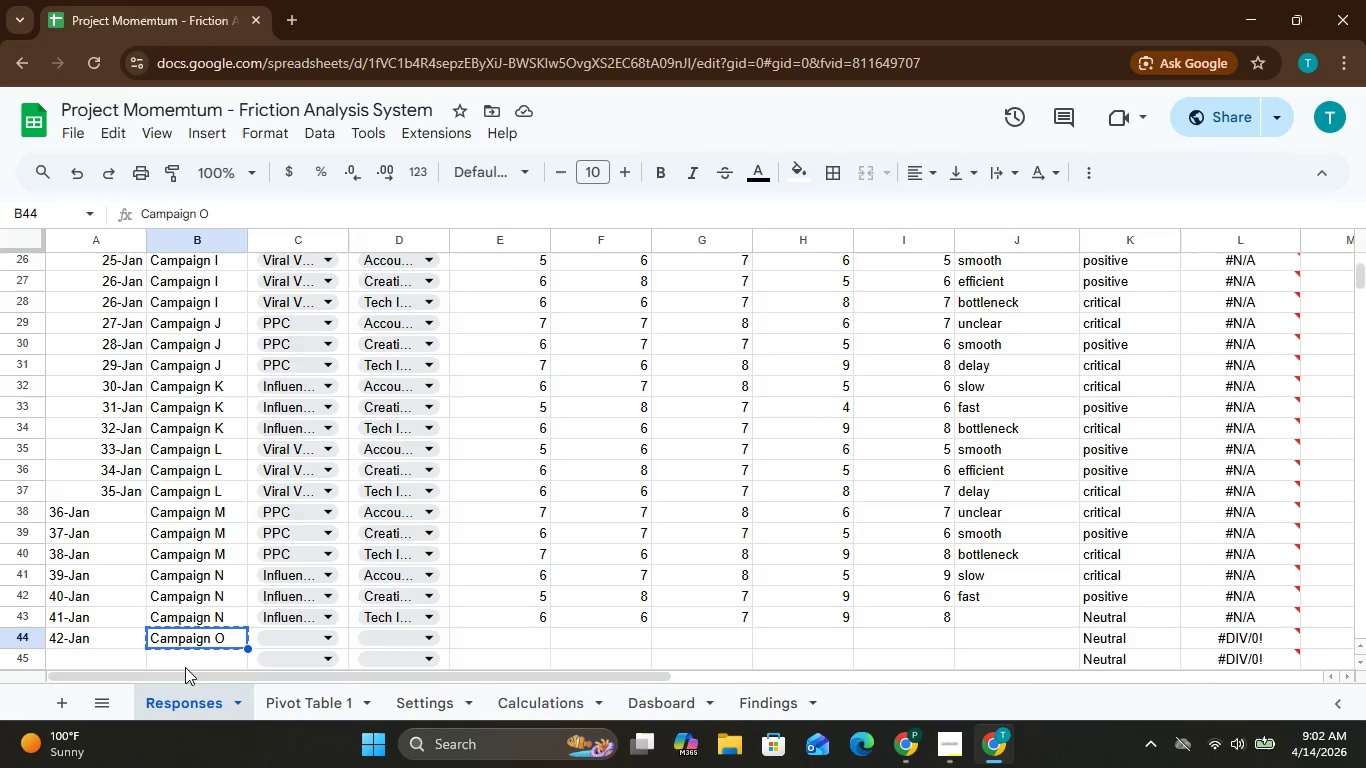 
left_click([185, 659])
 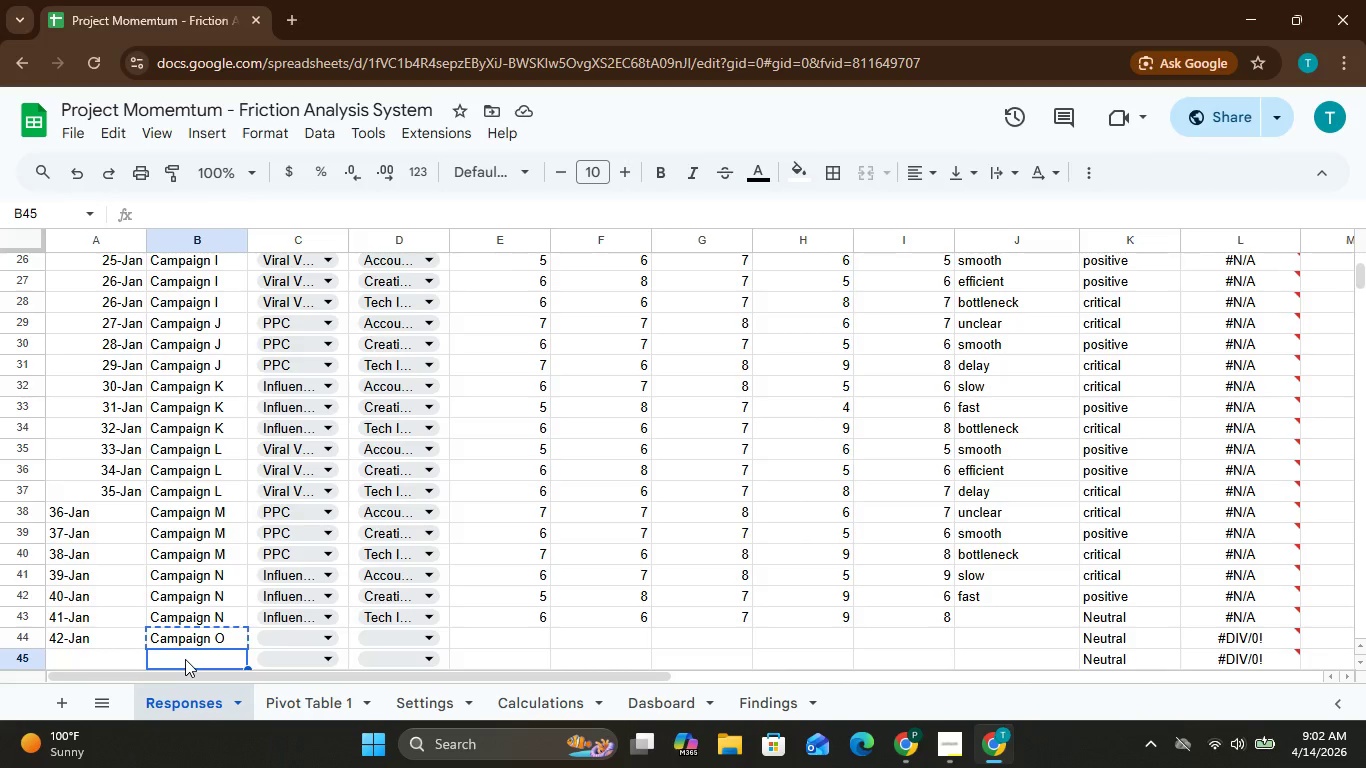 
key(Control+V)
 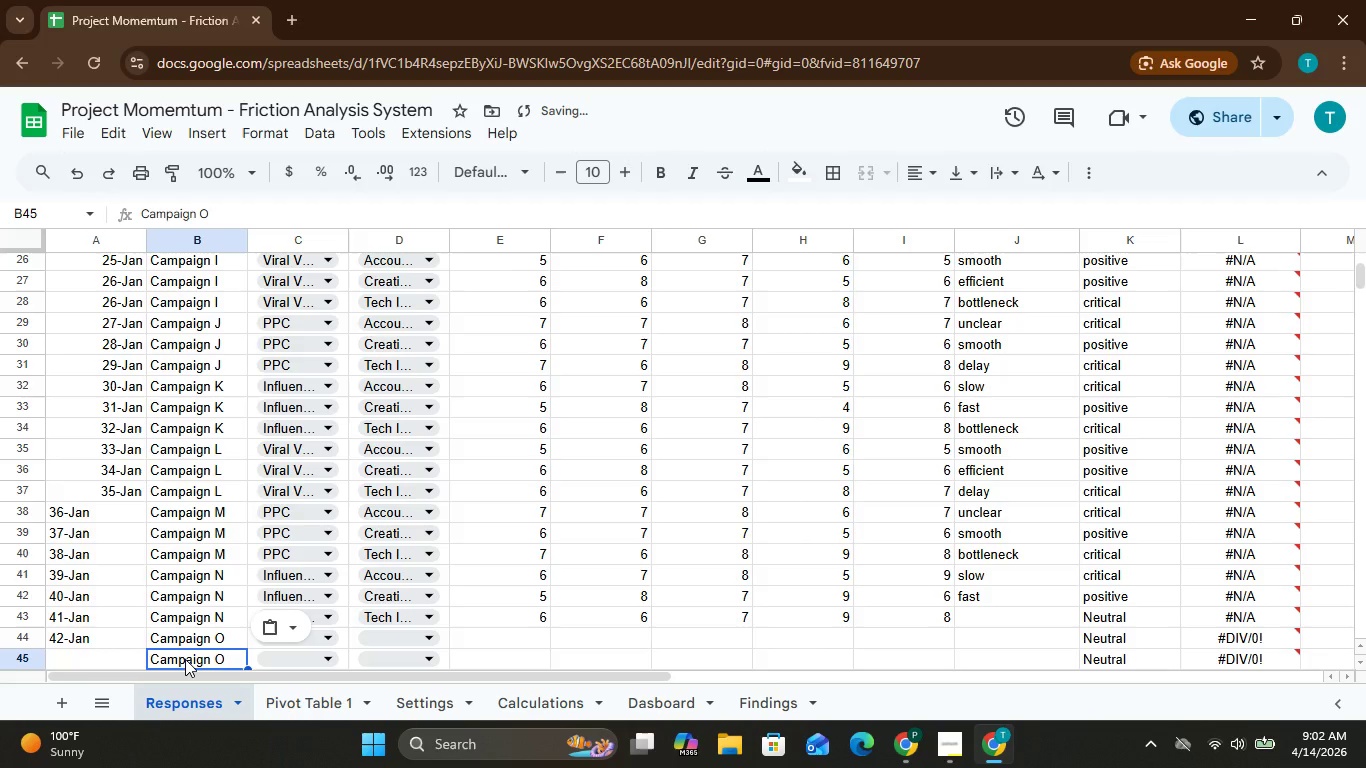 
key(ArrowDown)
 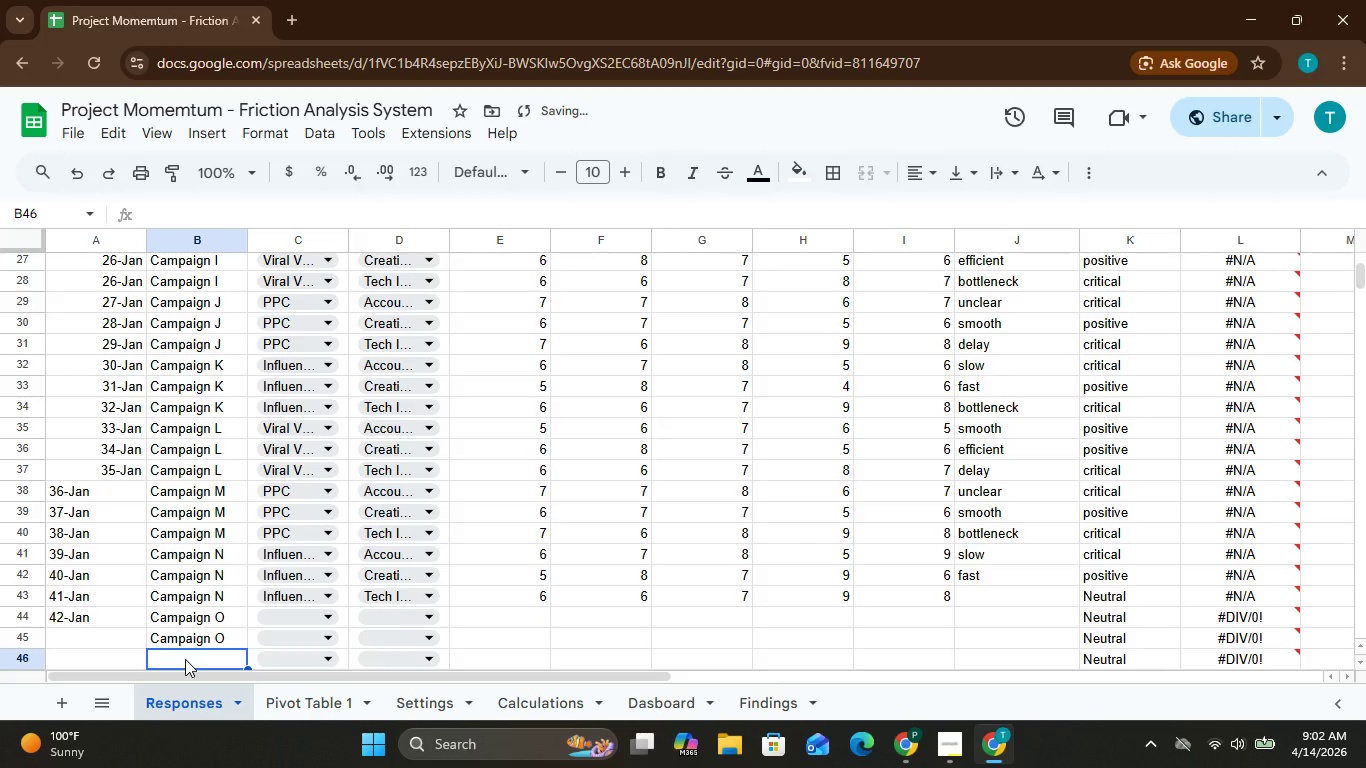 
key(Control+V)
 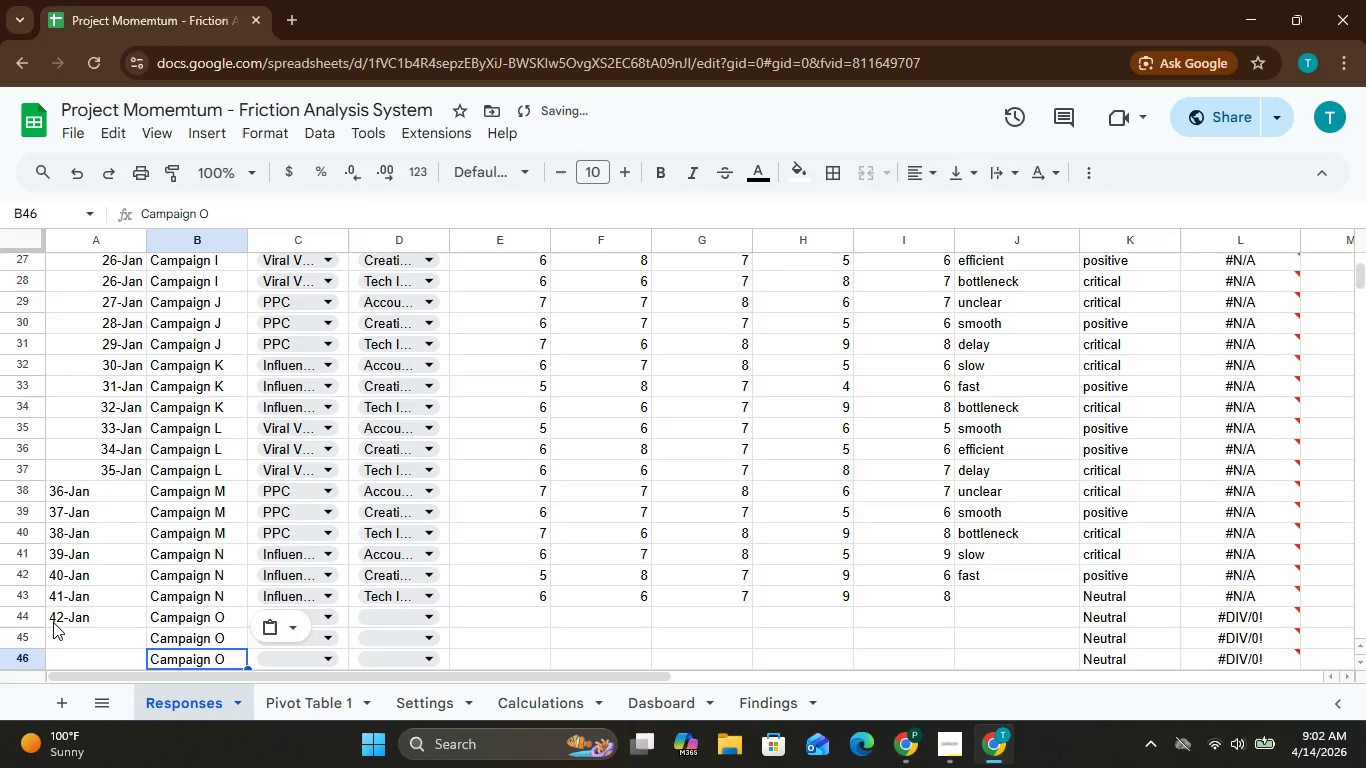 
left_click([55, 628])
 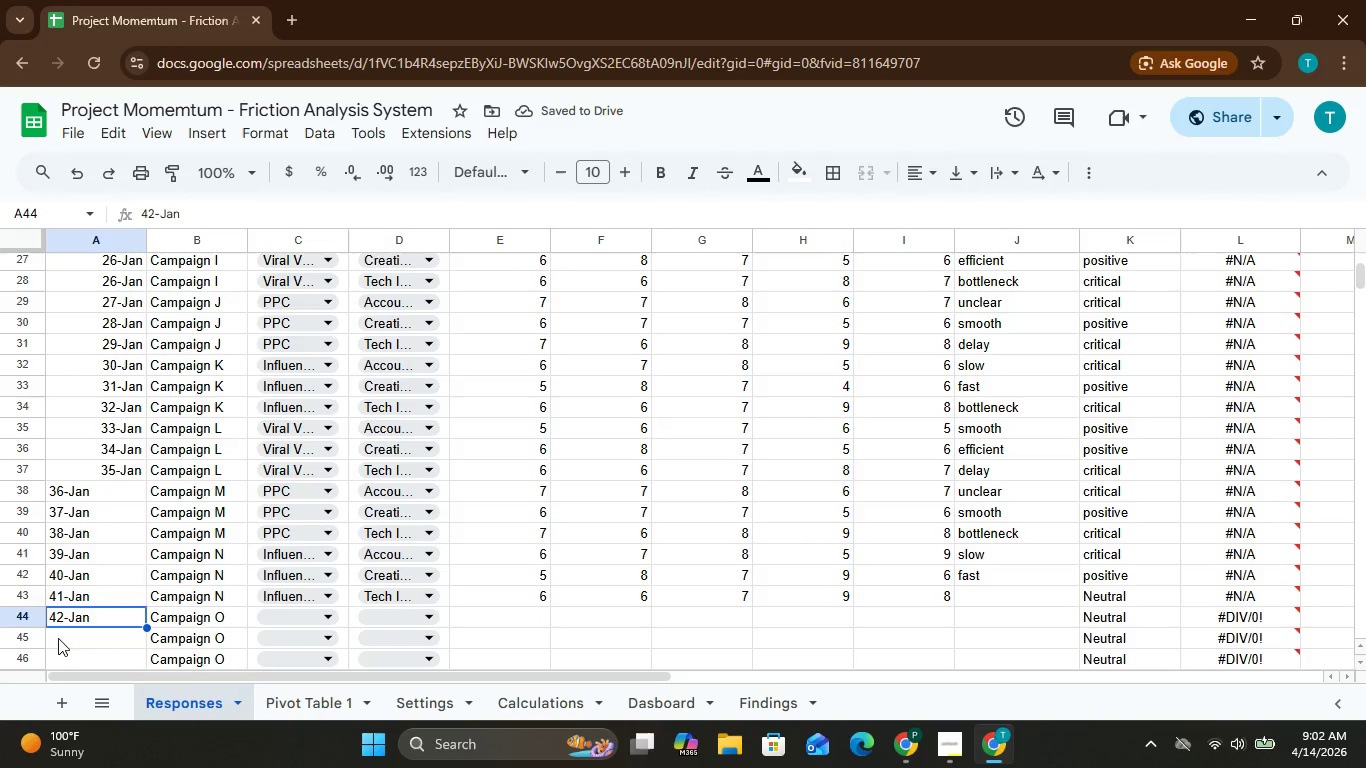 
left_click([56, 633])
 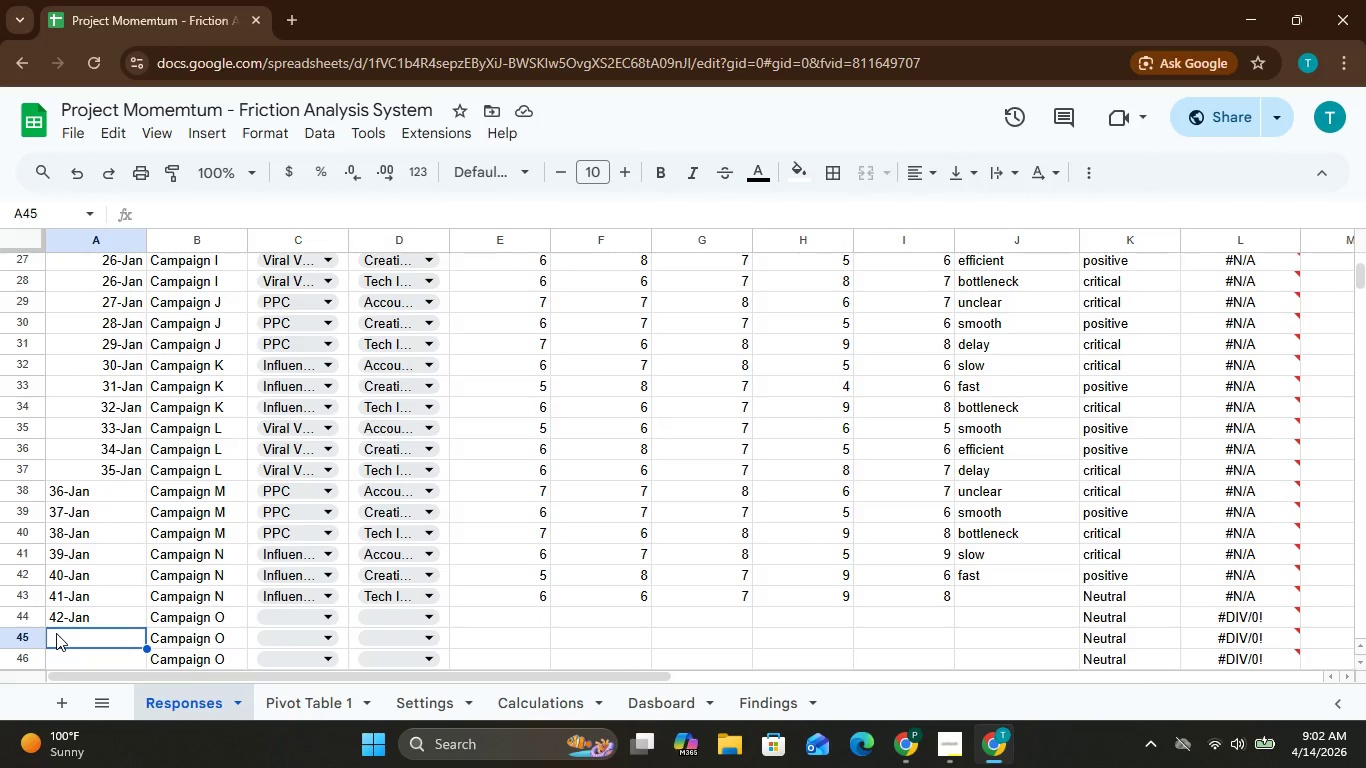 
type(43-j)
key(Backspace)
type(Jan)
 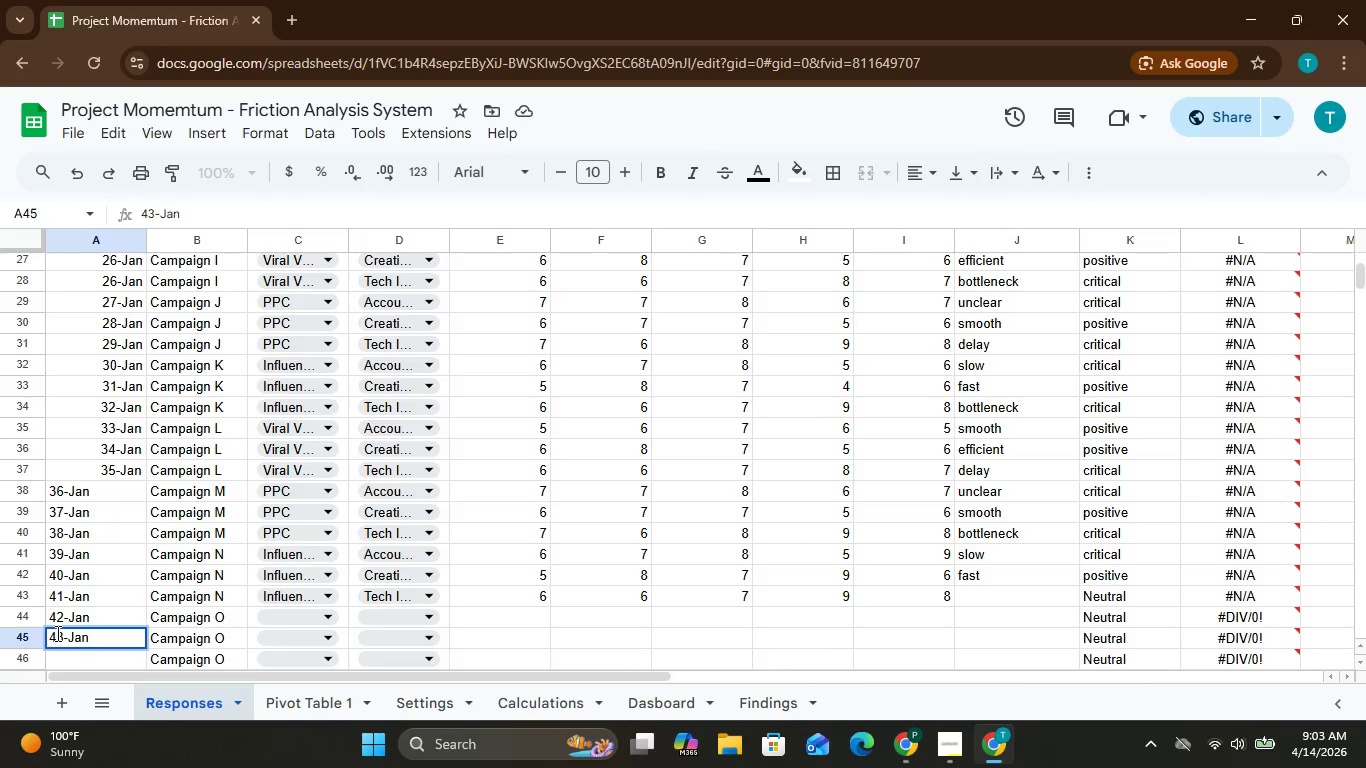 
left_click([68, 657])
 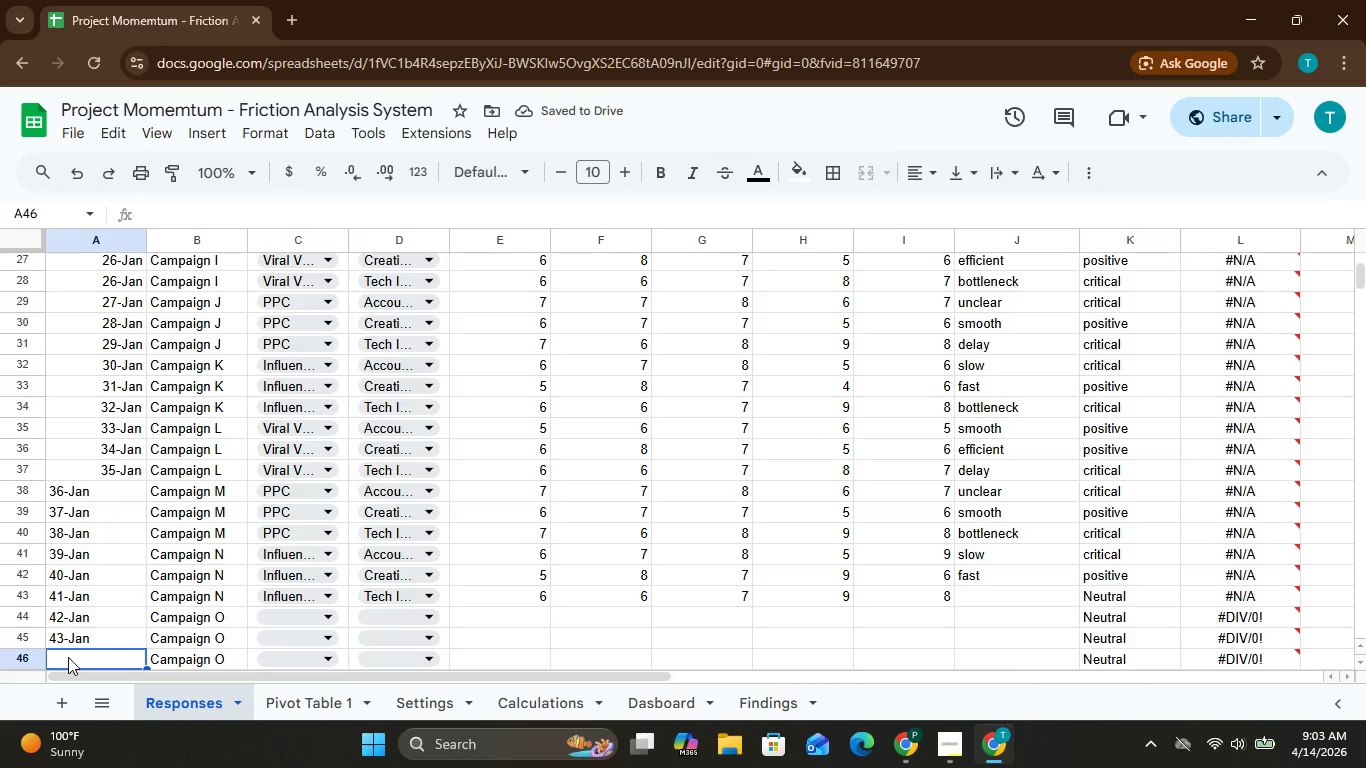 
type(44-Jan)
 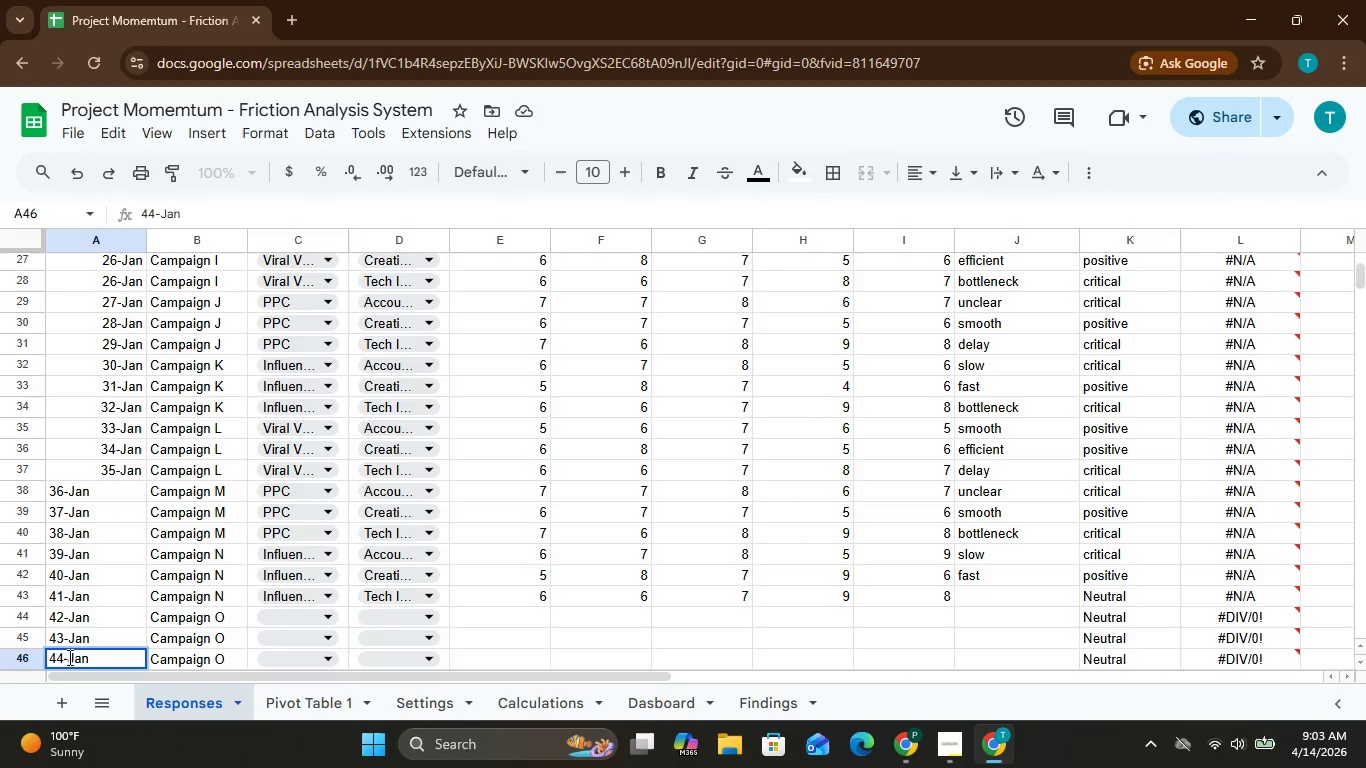 
left_click([326, 617])
 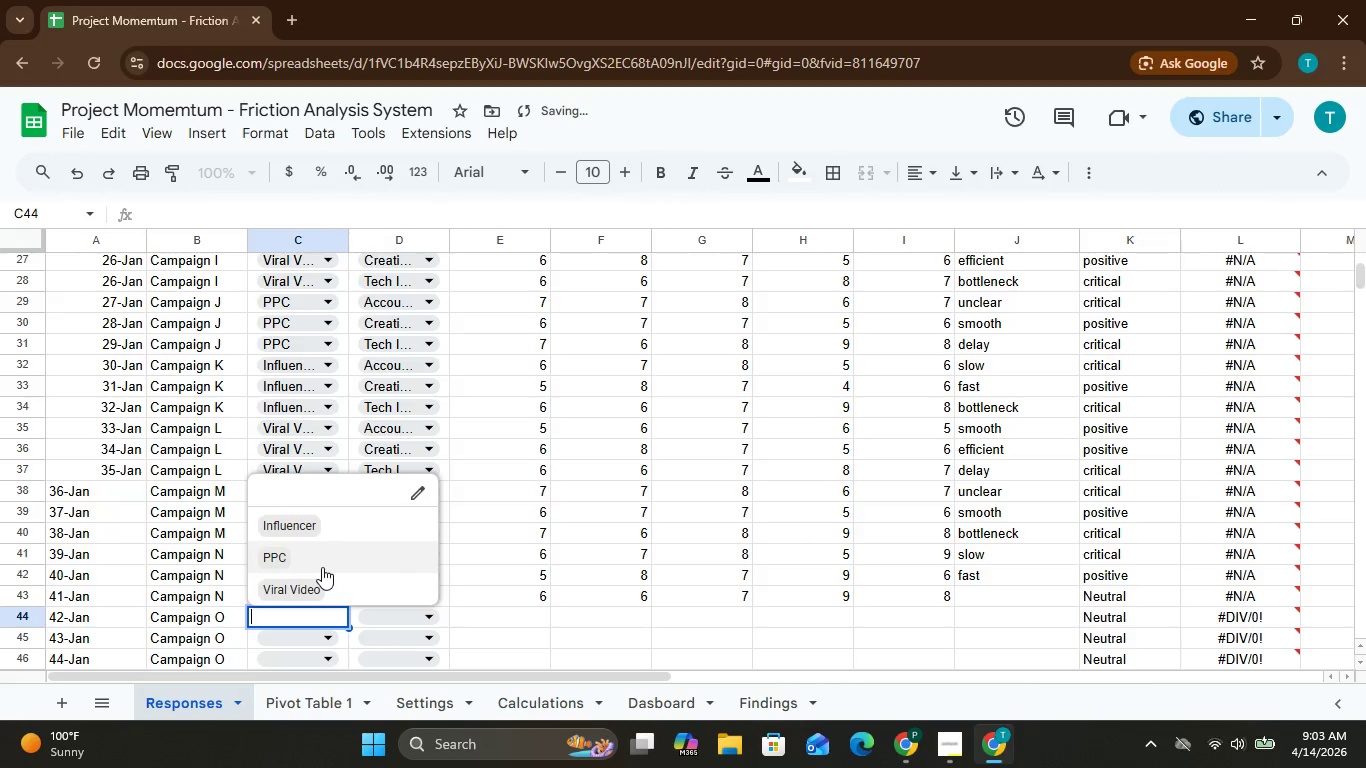 
left_click([322, 567])
 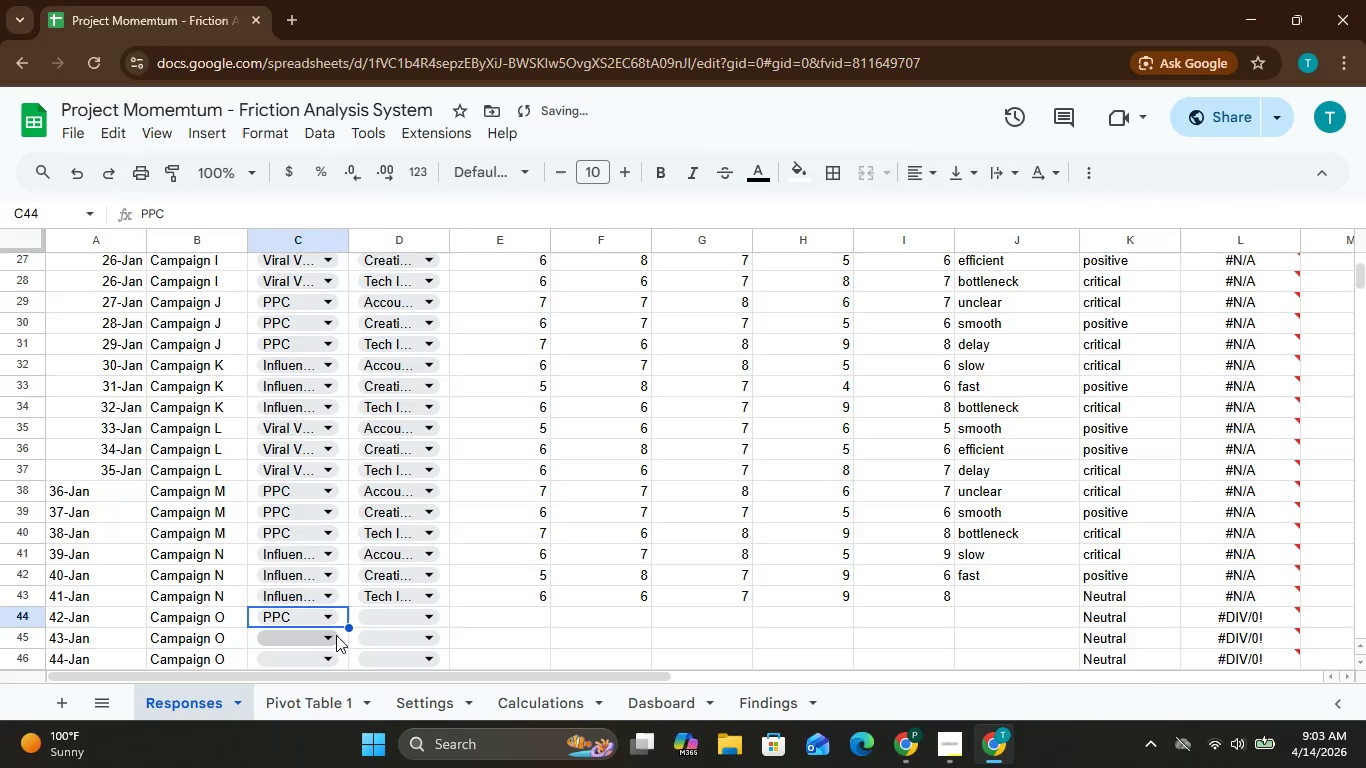 
left_click([330, 634])
 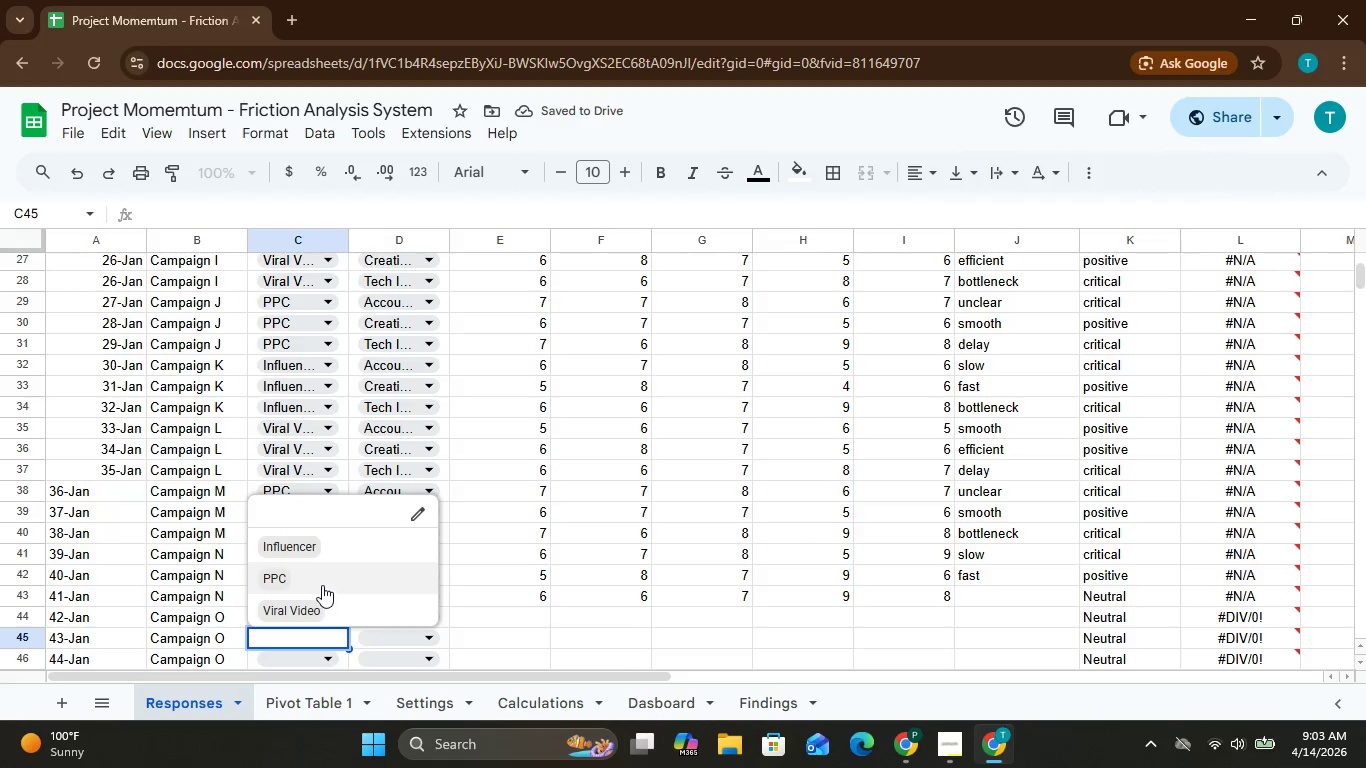 
left_click([321, 608])
 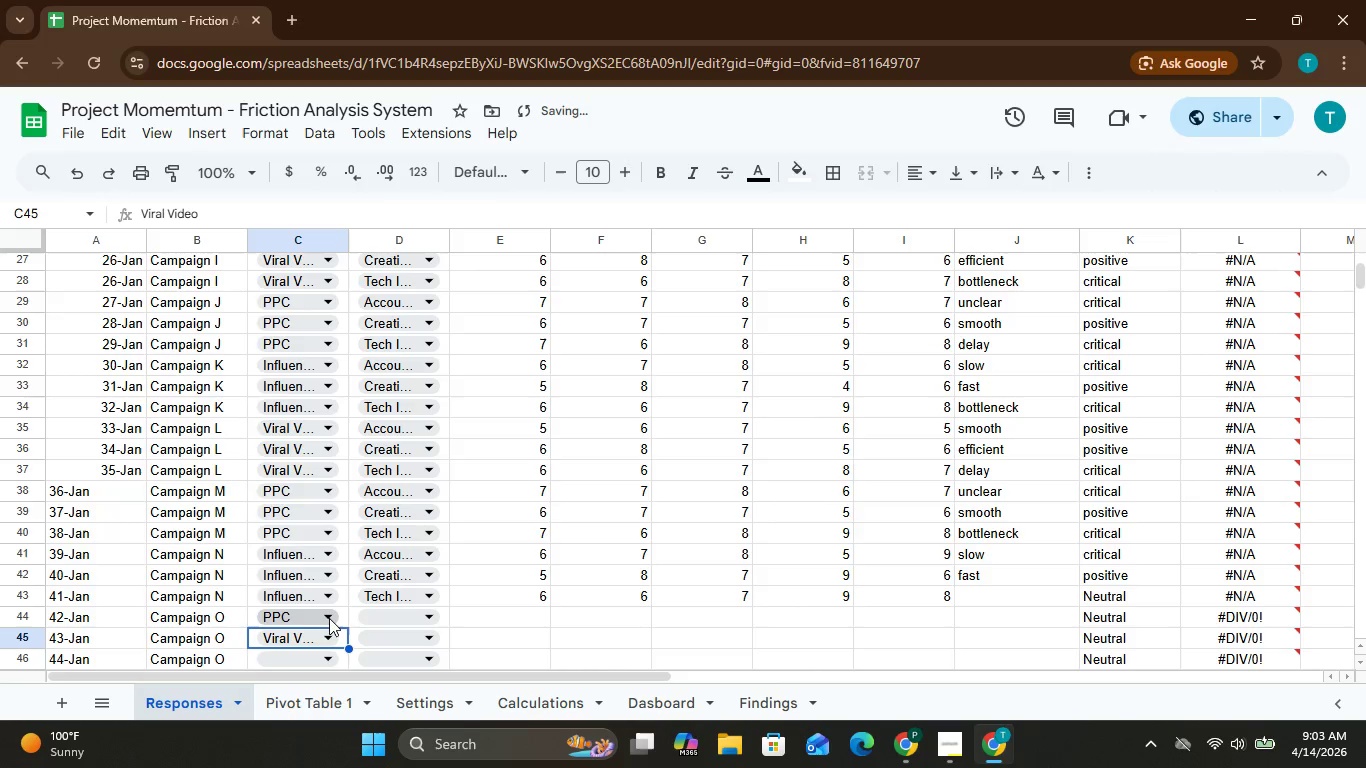 
left_click([331, 618])
 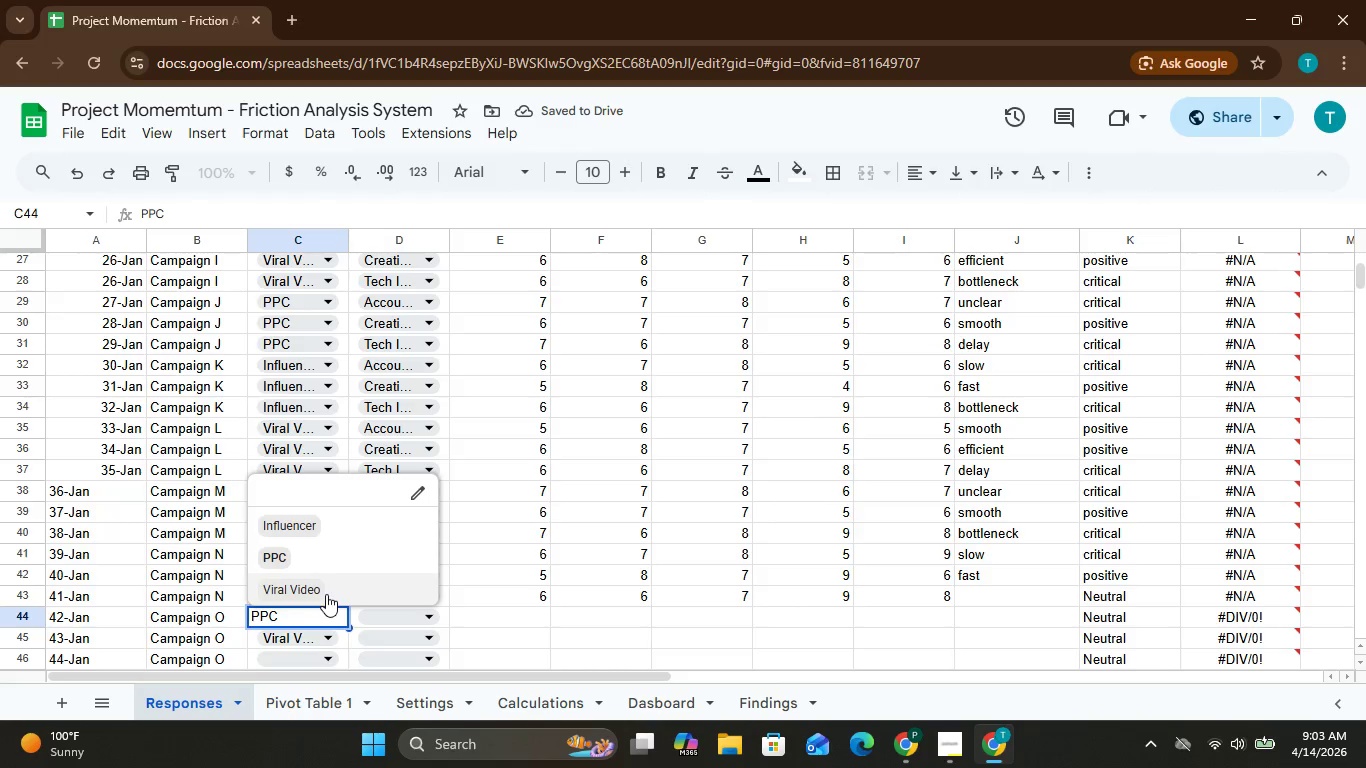 
left_click([325, 595])
 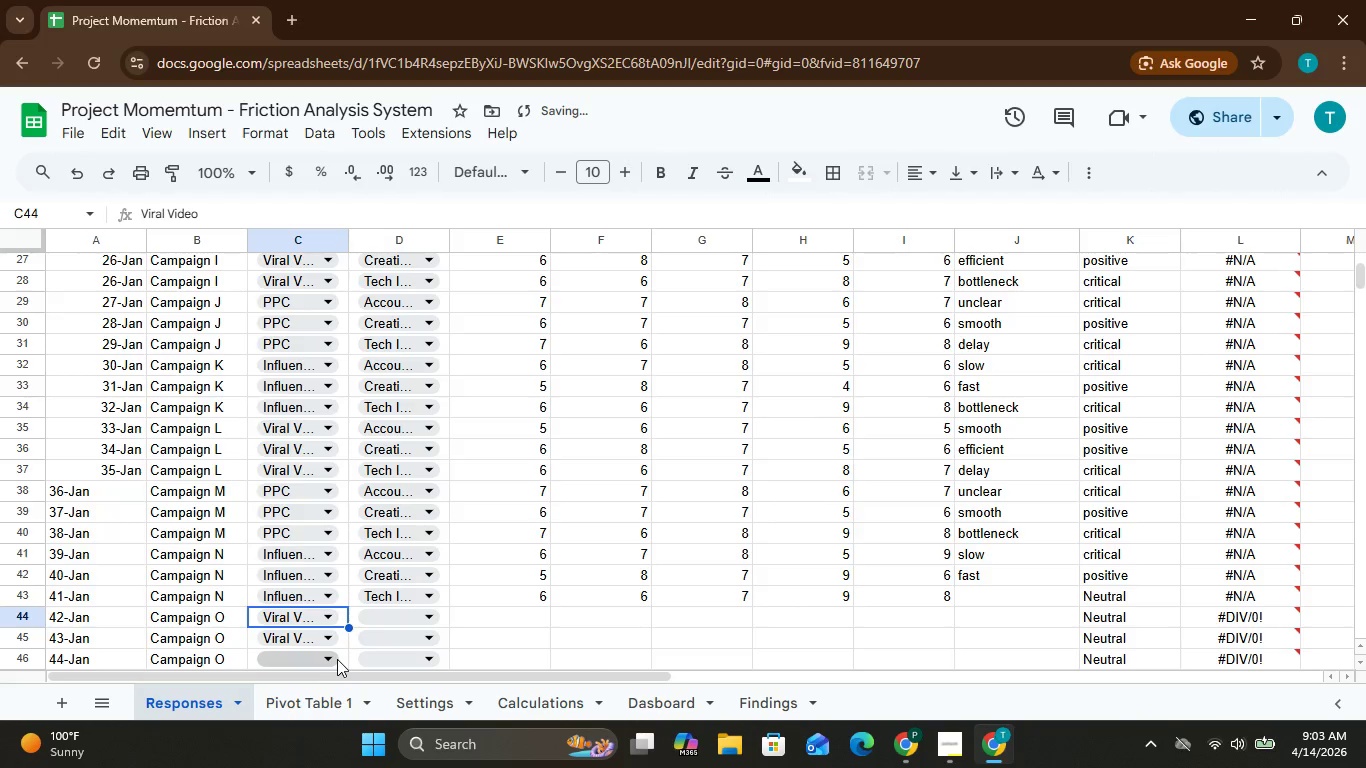 
left_click([334, 663])
 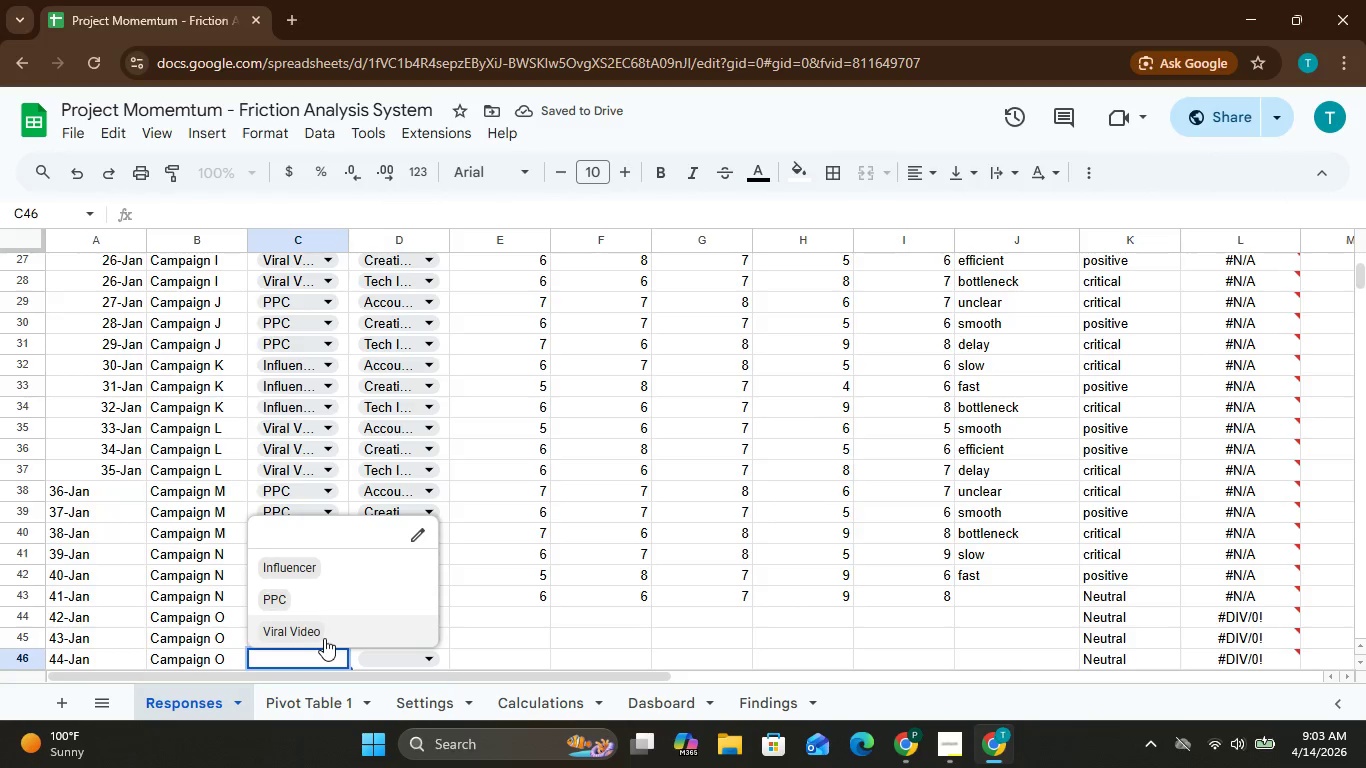 
left_click([324, 638])
 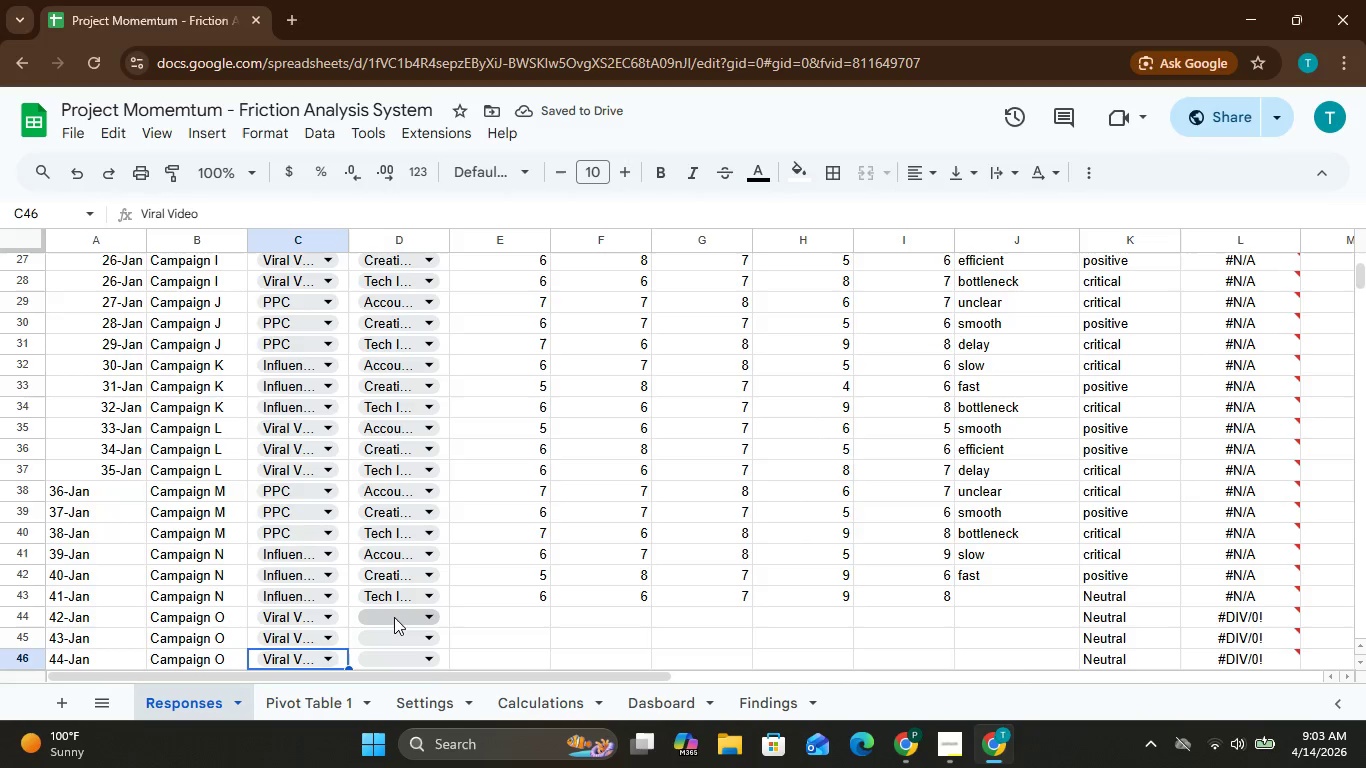 
left_click([431, 615])
 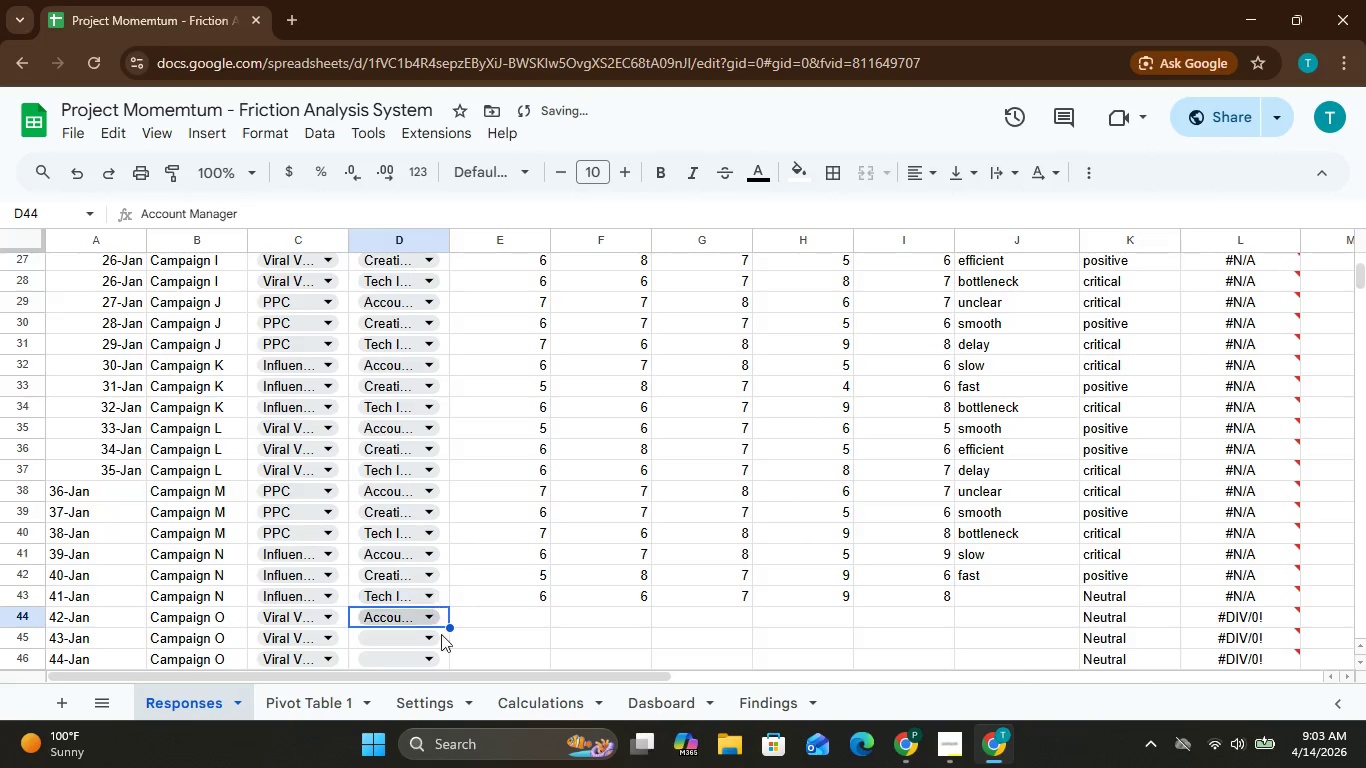 
wait(6.42)
 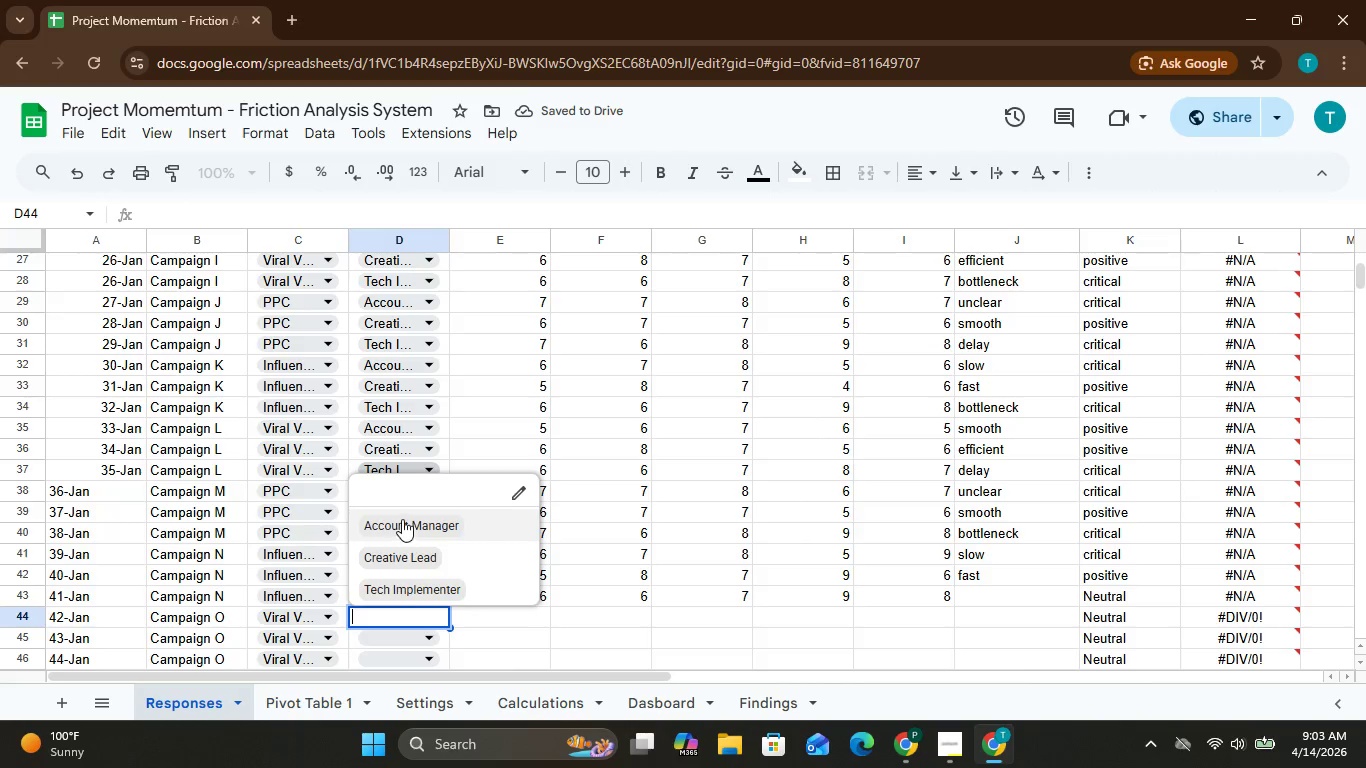 
left_click([432, 640])
 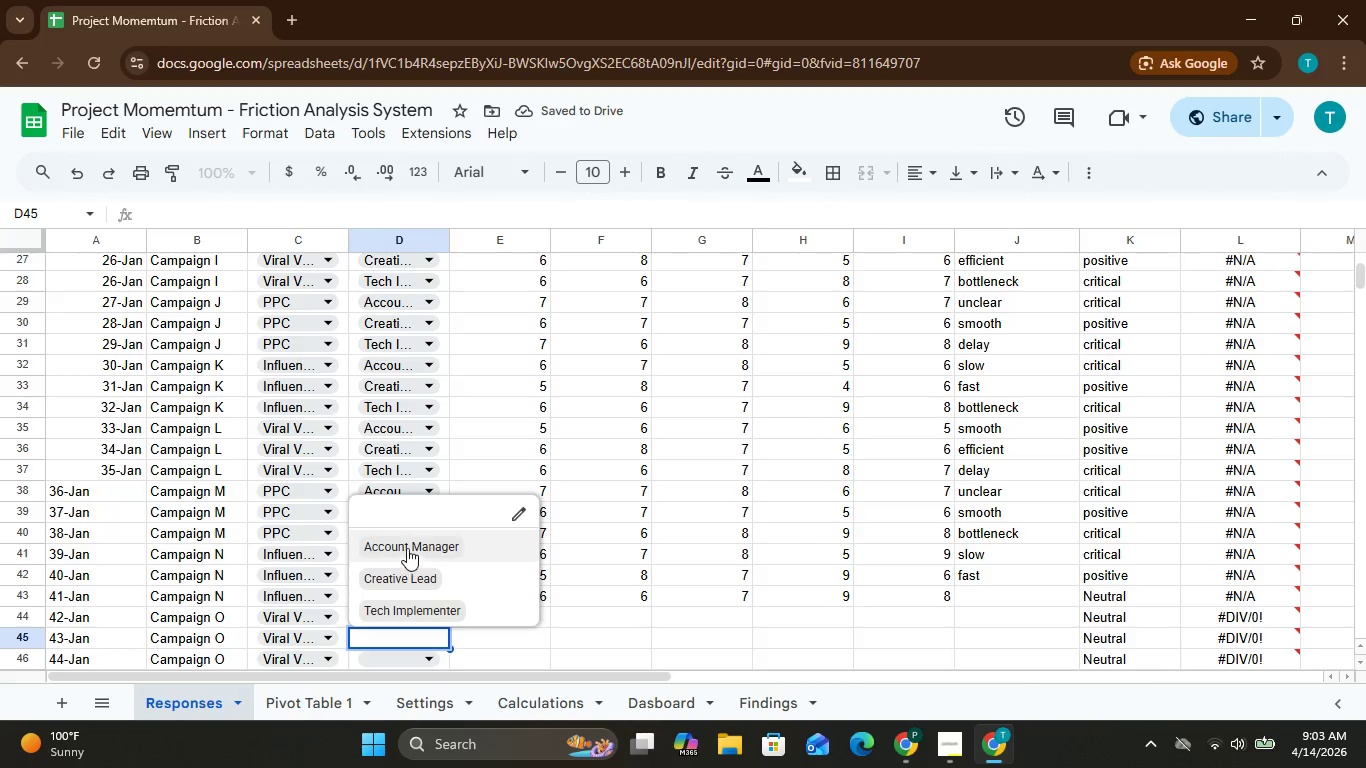 
left_click([404, 542])
 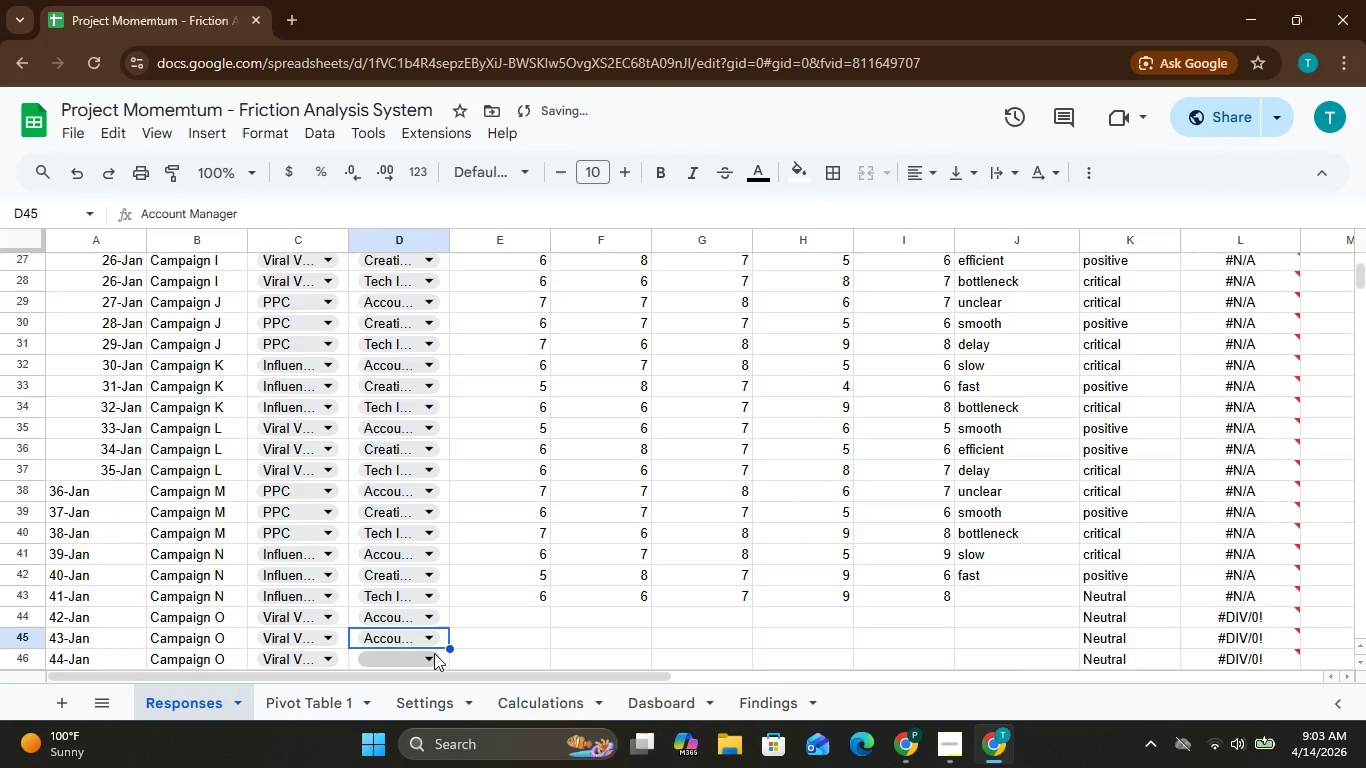 
left_click([434, 653])
 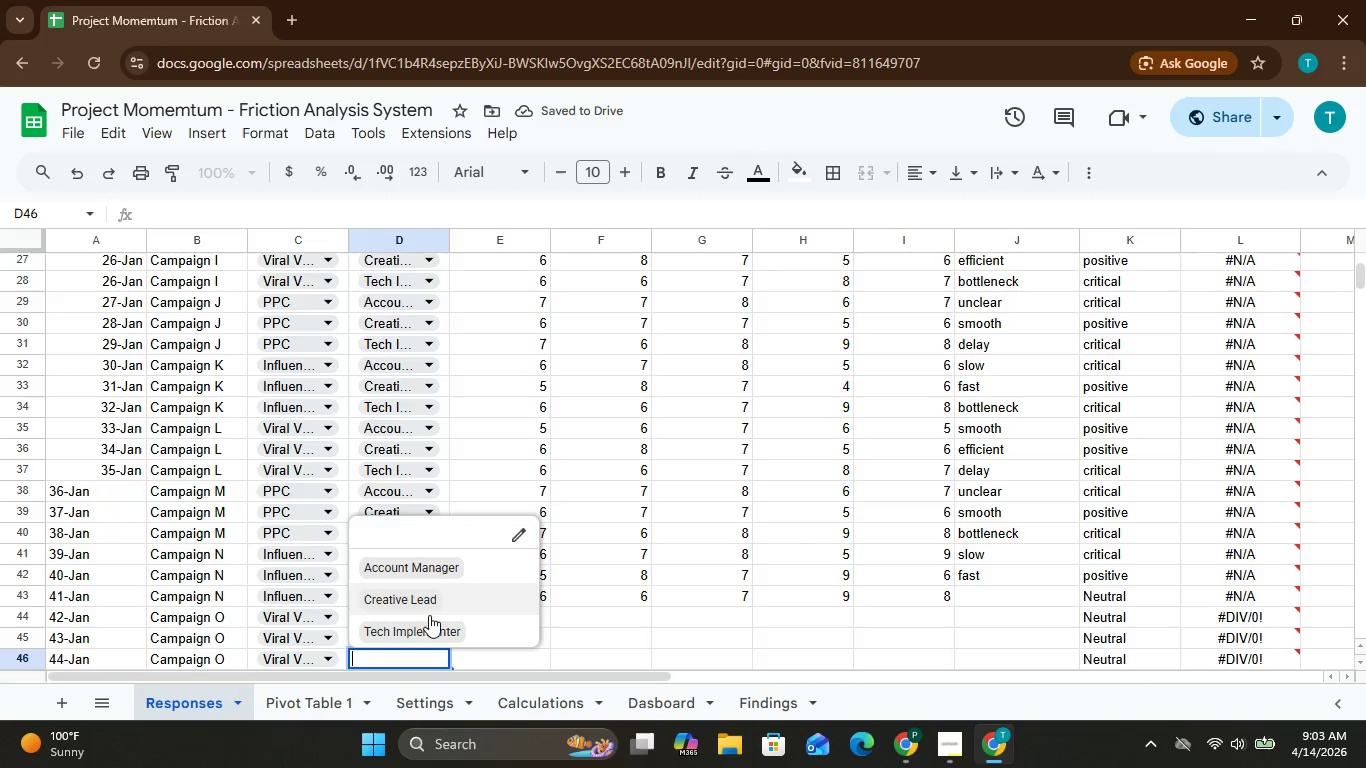 
left_click([430, 619])
 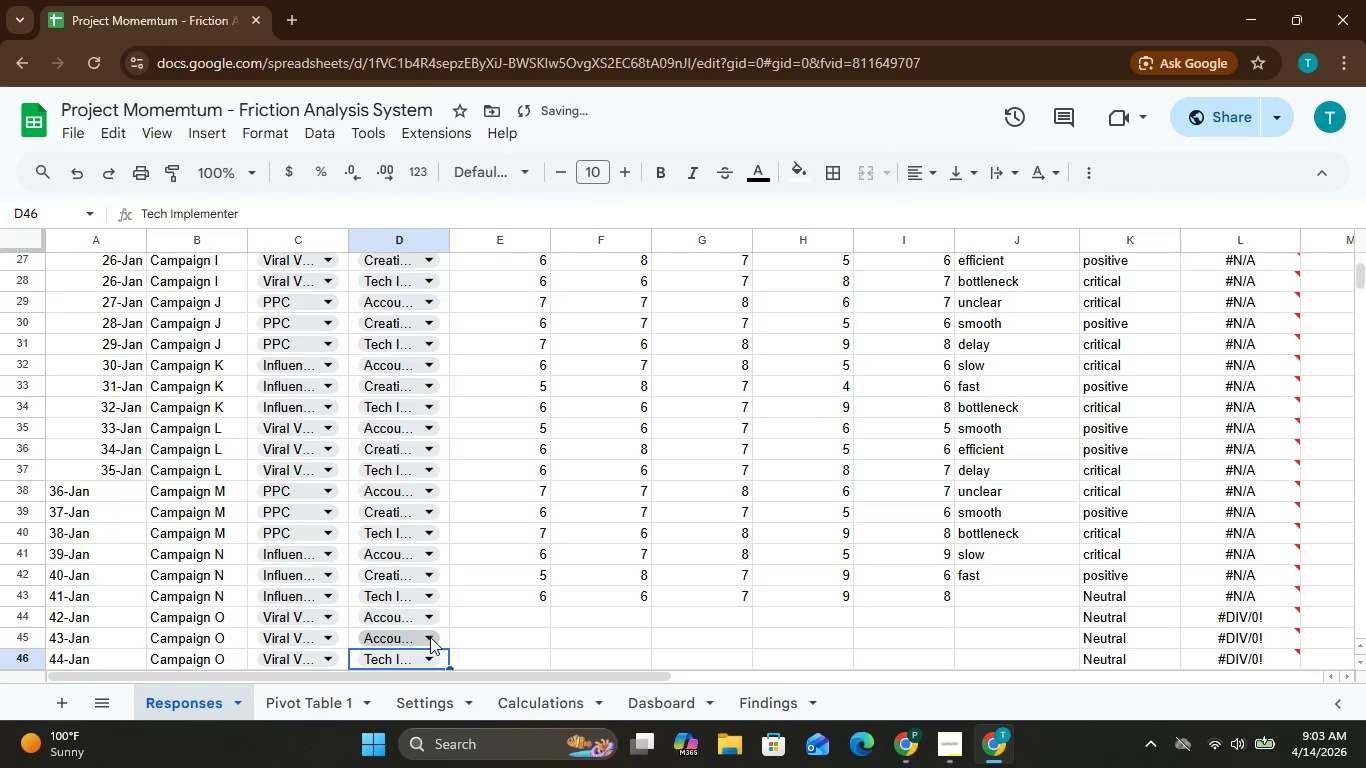 
left_click([430, 639])
 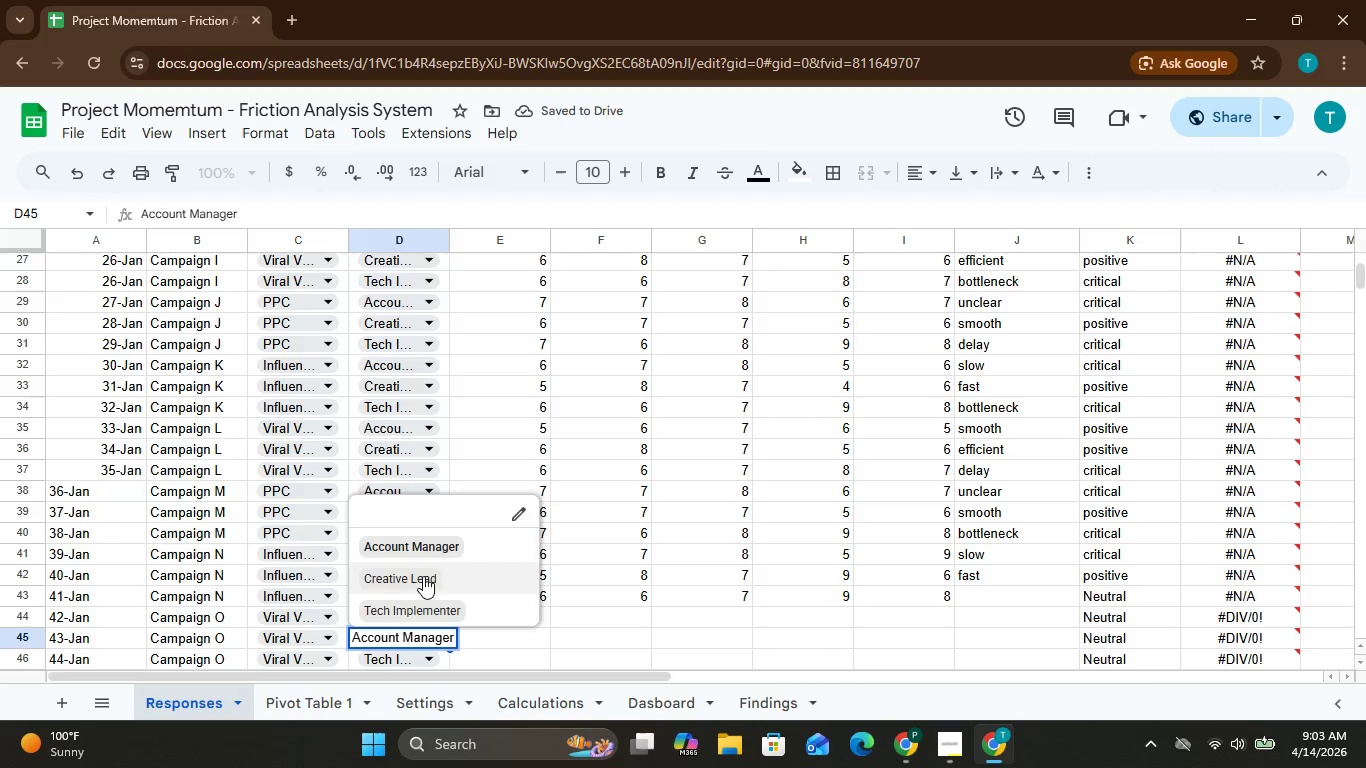 
left_click([422, 574])
 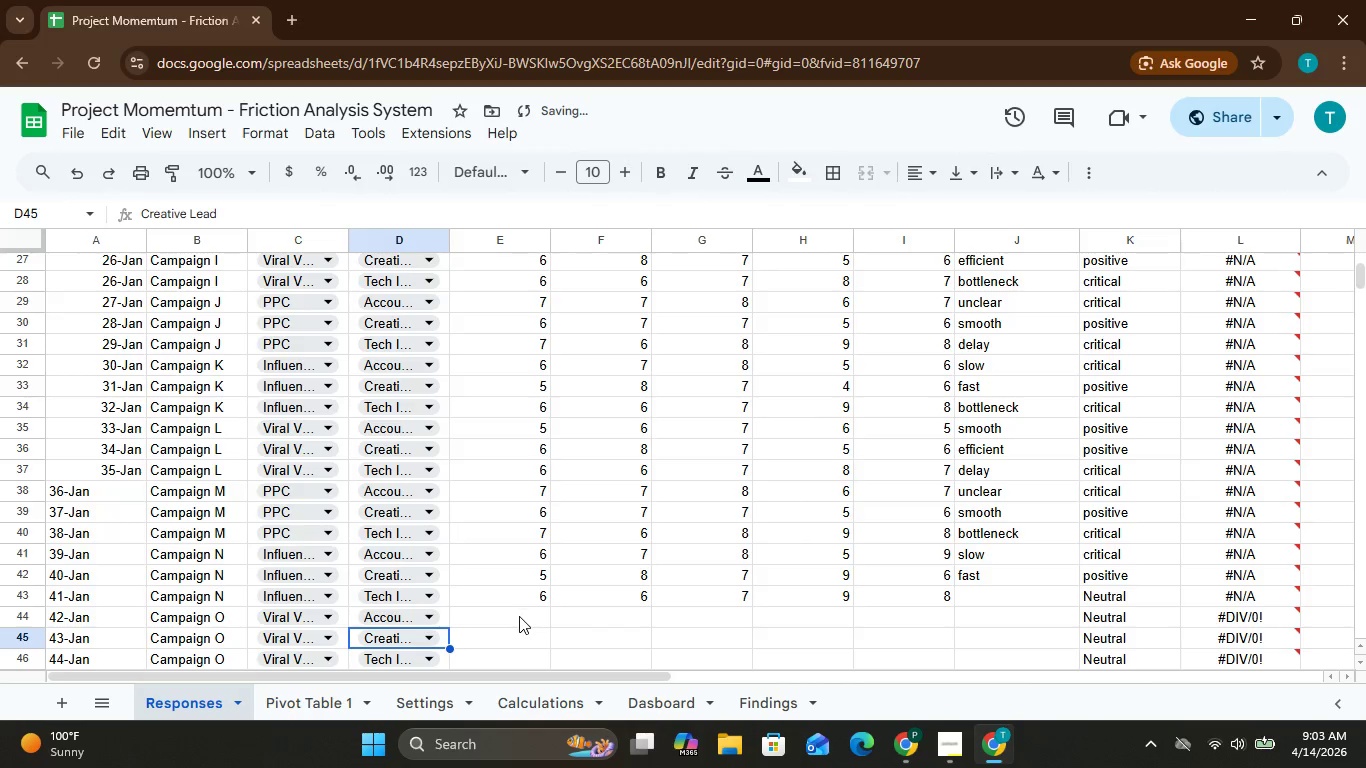 
left_click([519, 616])
 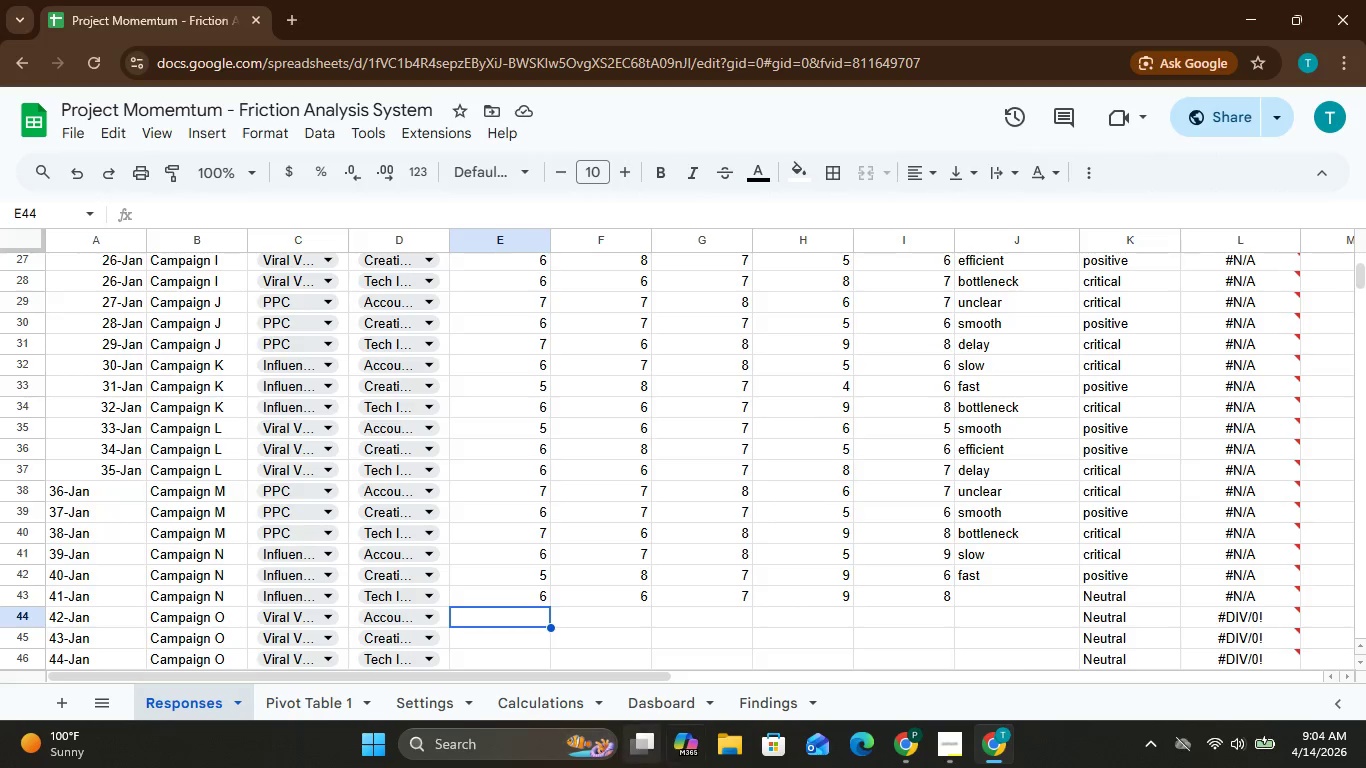 
wait(20.25)
 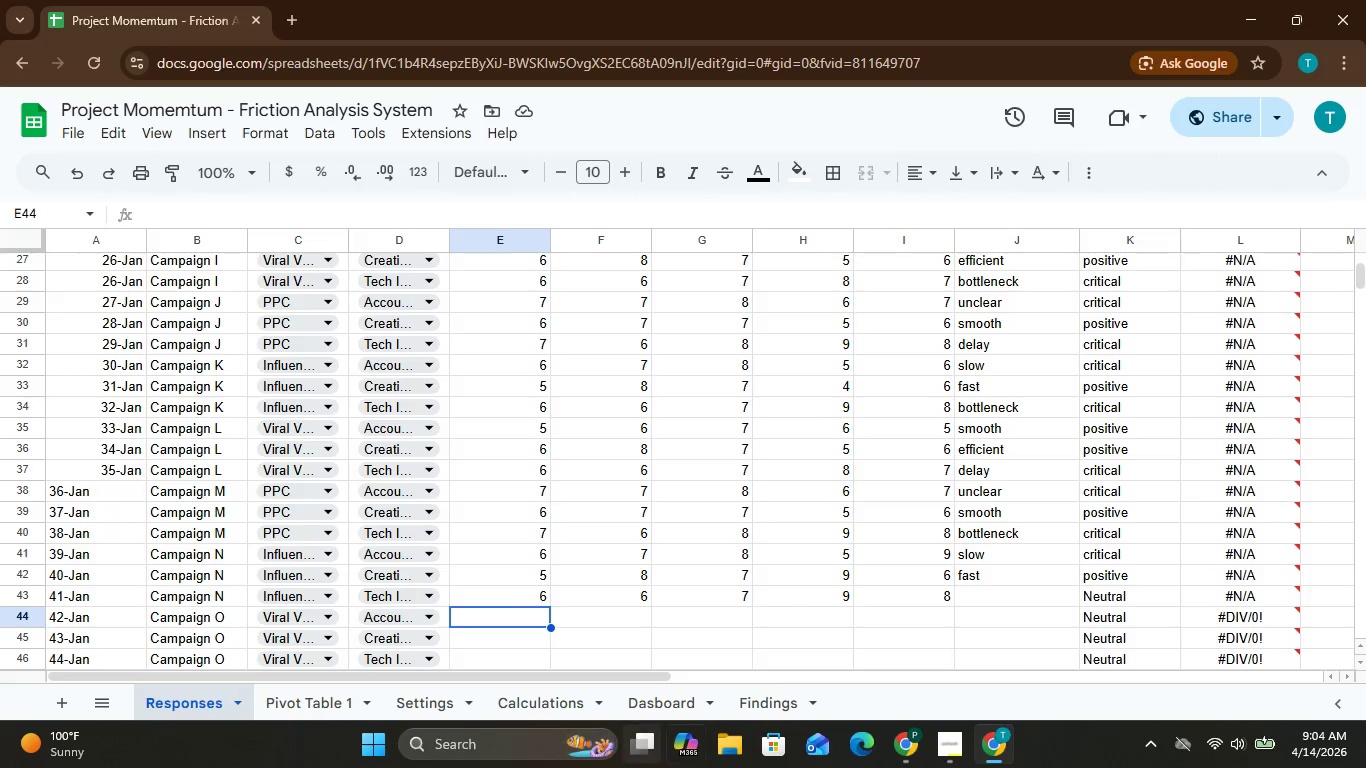 
key(5)
 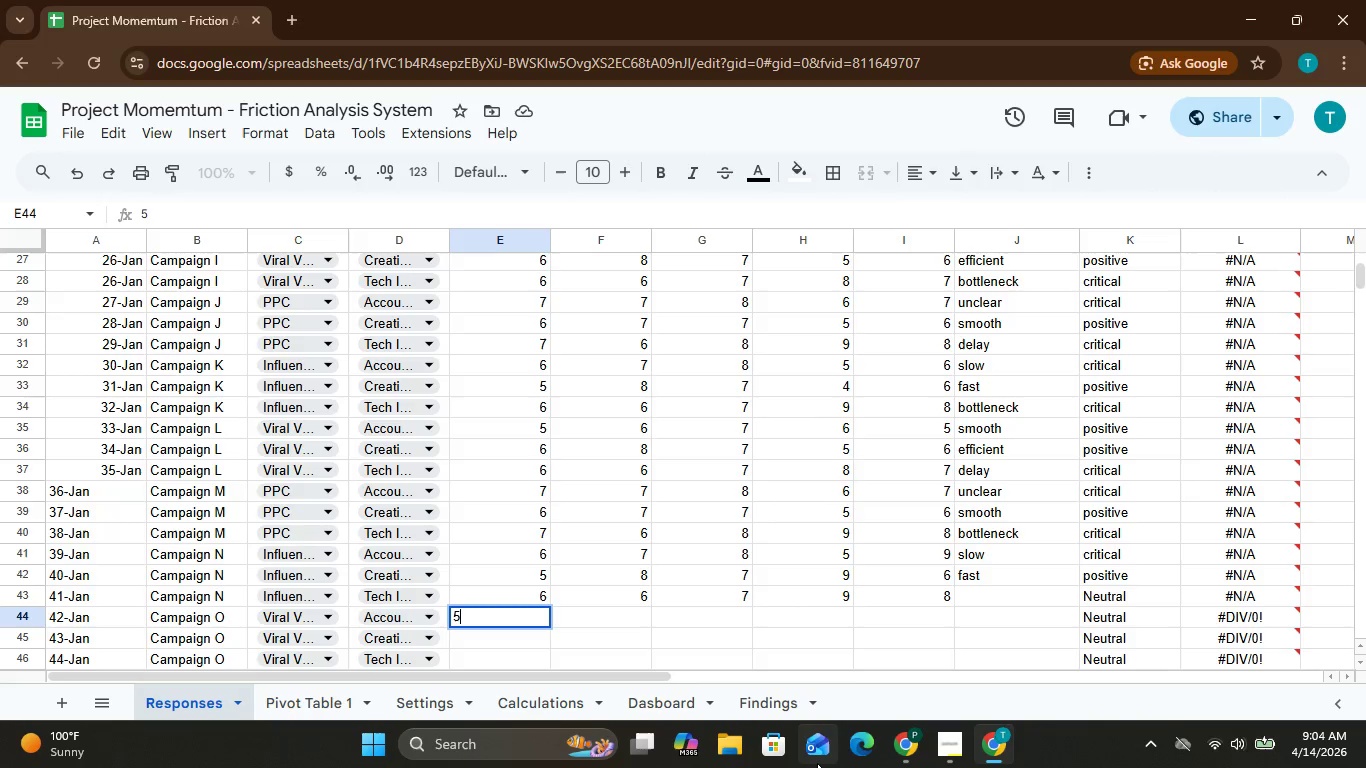 
key(ArrowRight)
 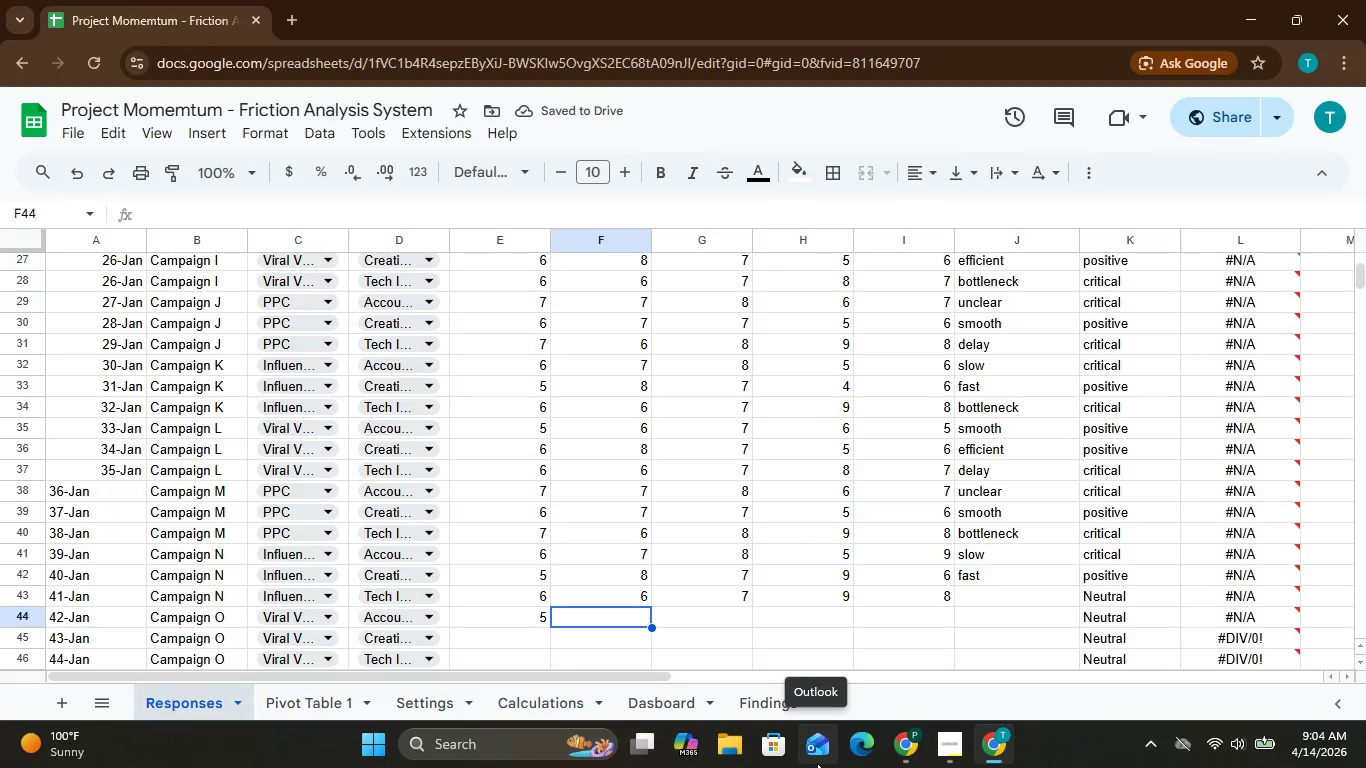 
key(6)
 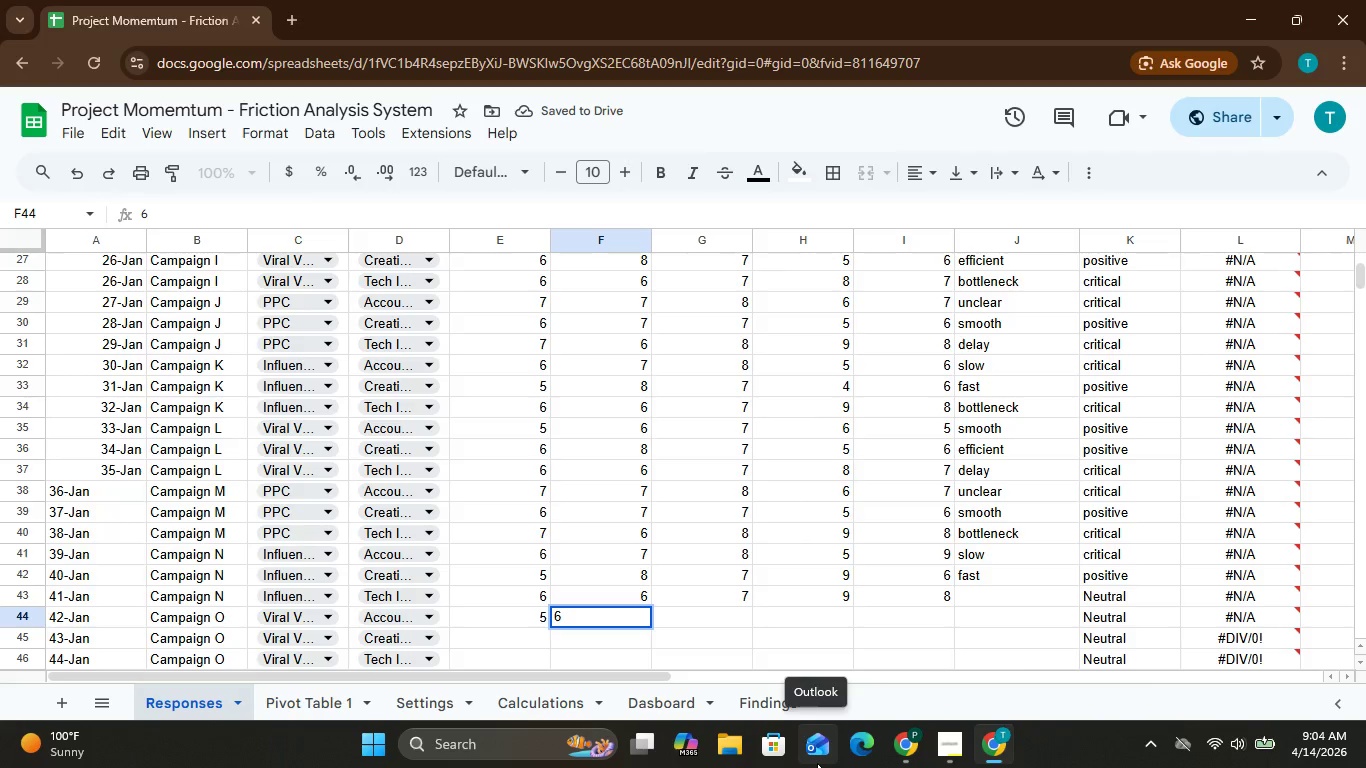 
key(ArrowRight)
 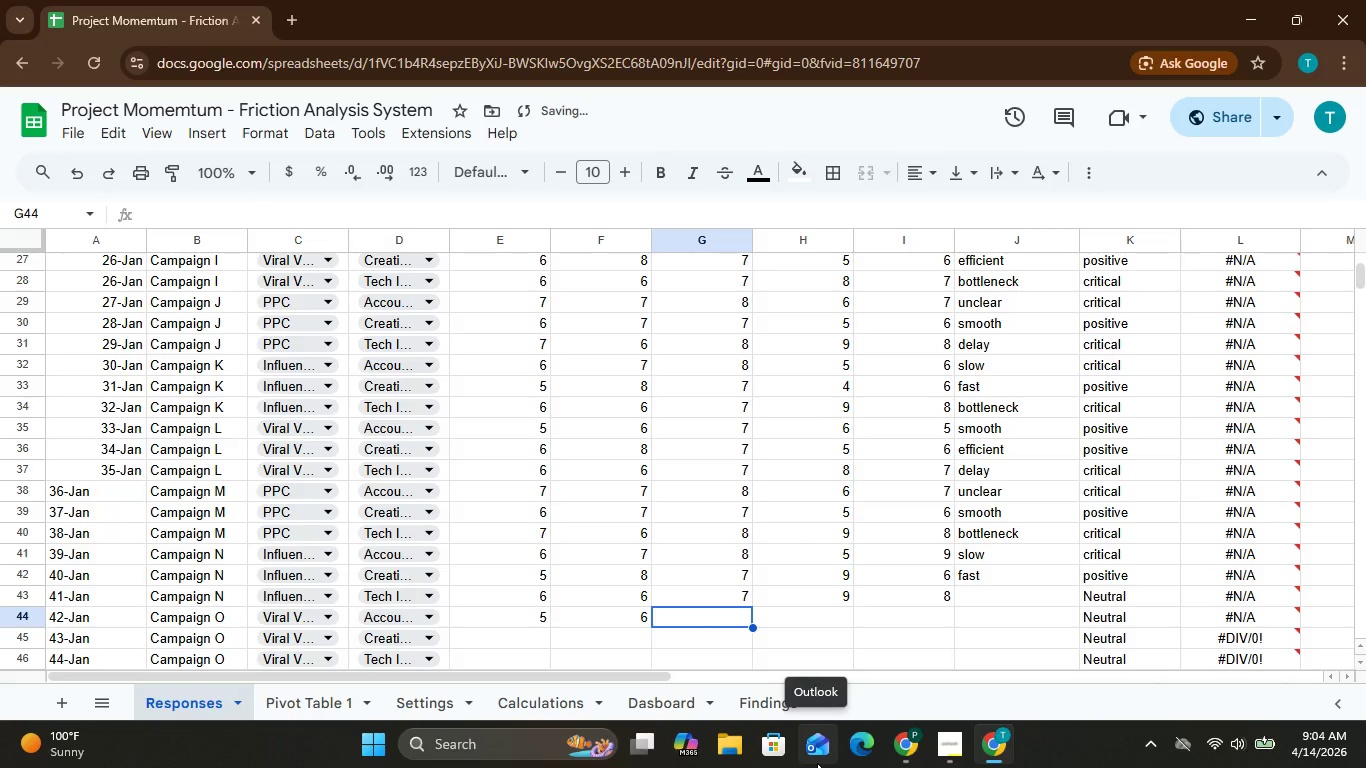 
key(7)
 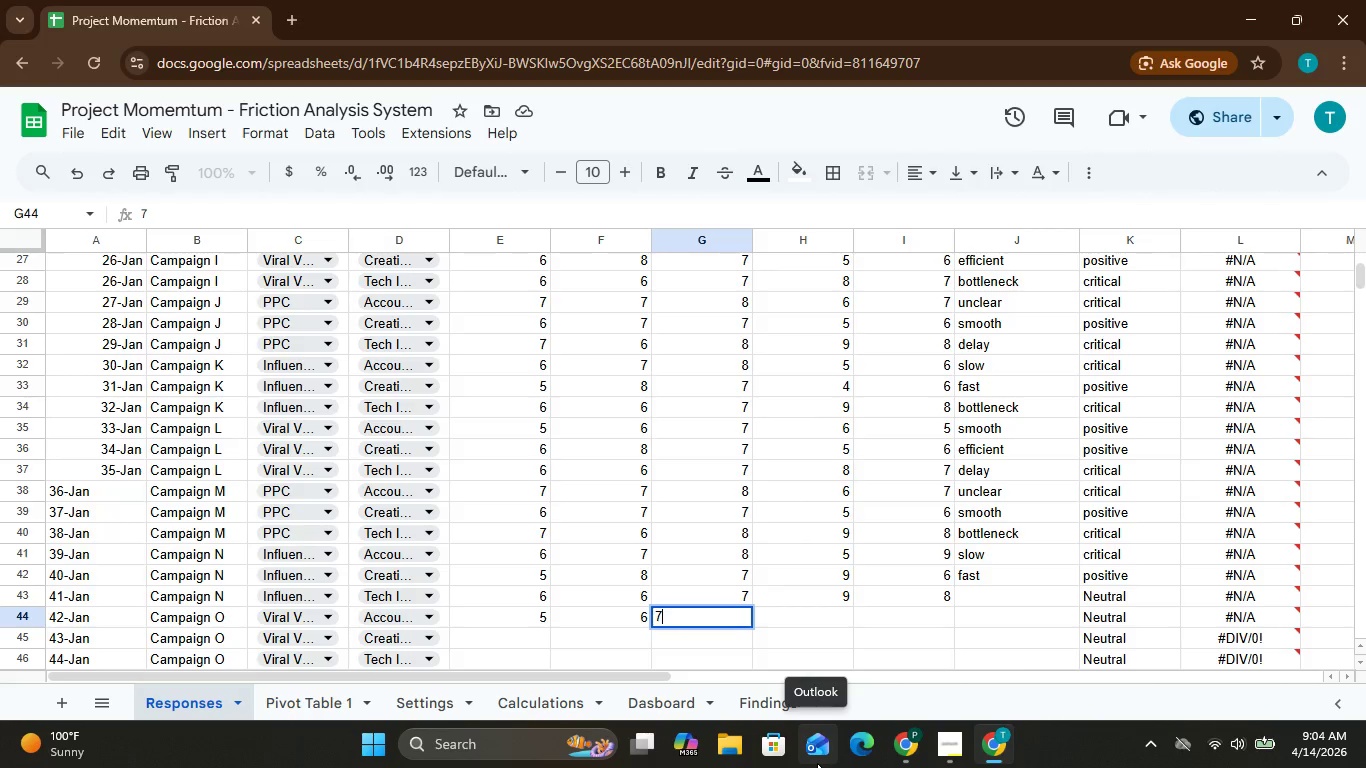 
wait(7.02)
 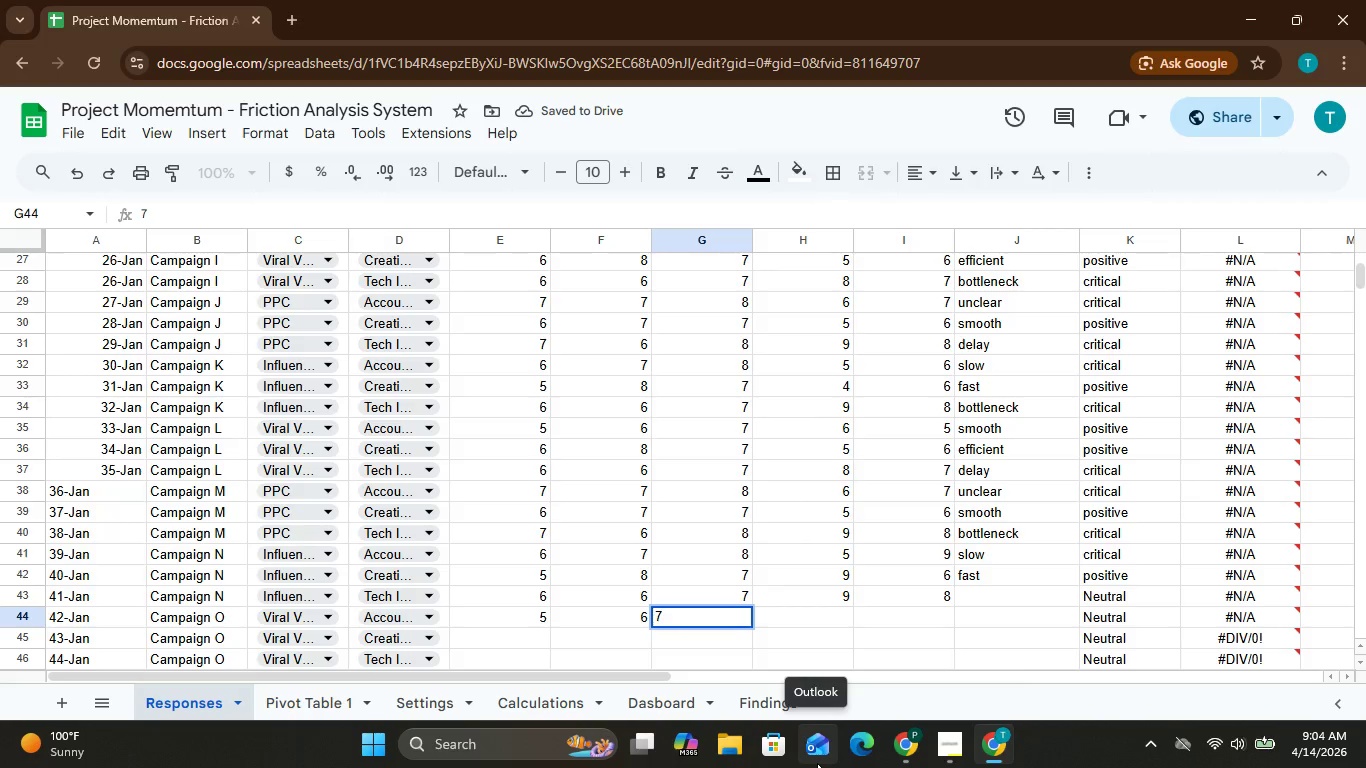 
key(ArrowRight)
 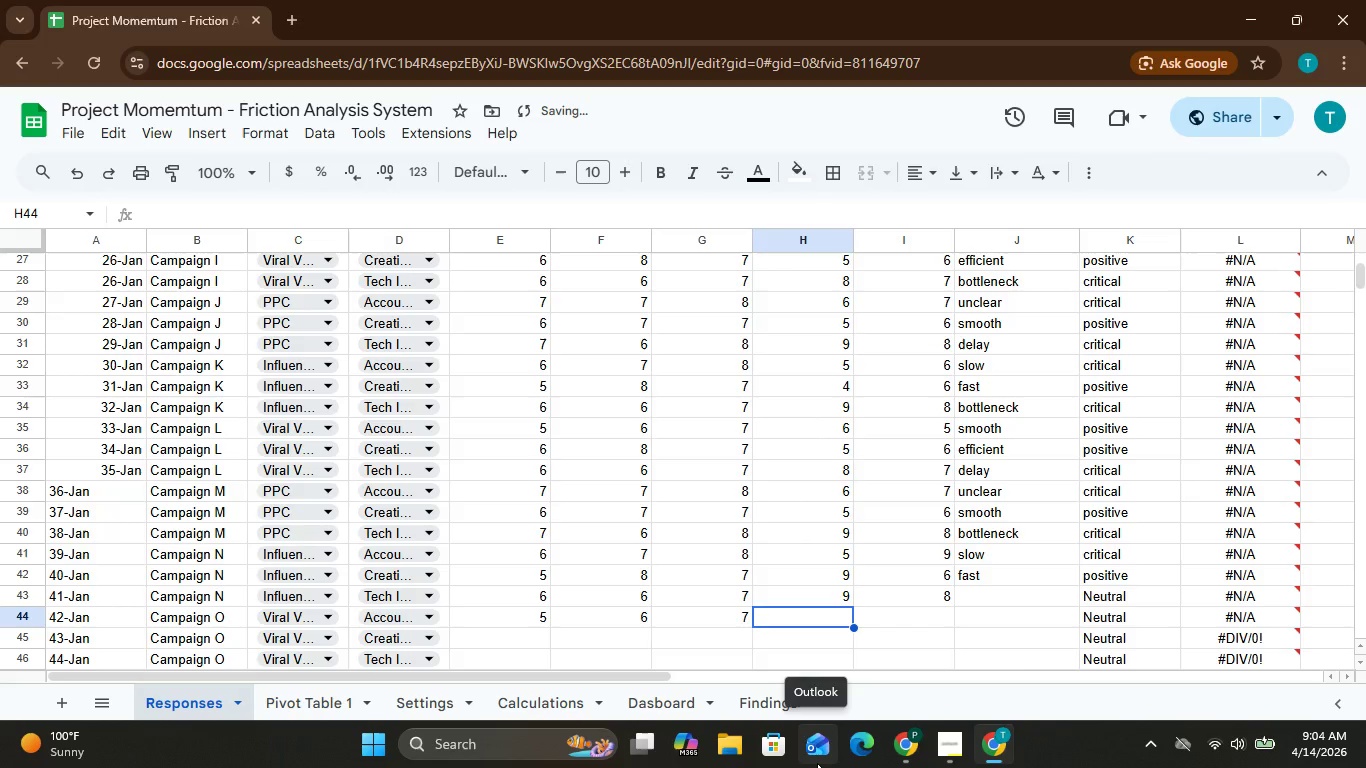 
key(6)
 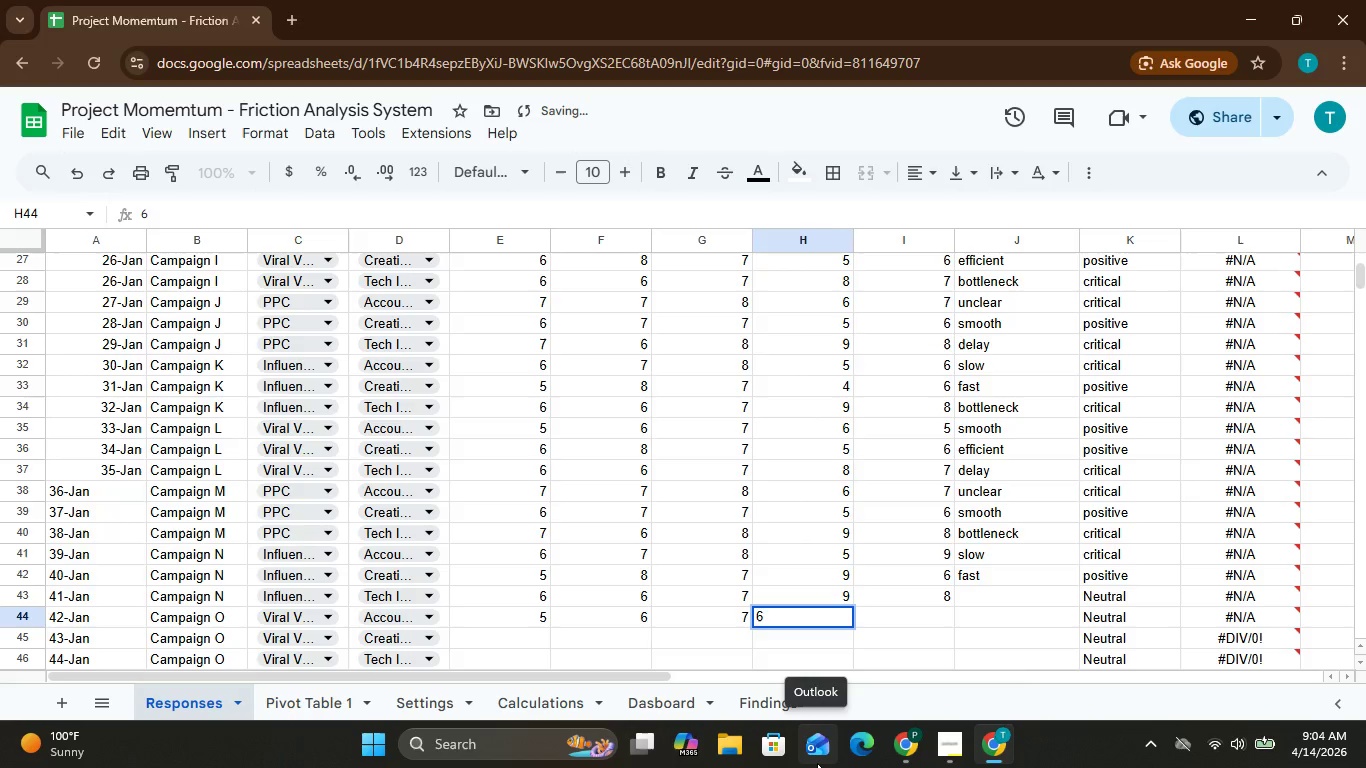 
key(ArrowRight)
 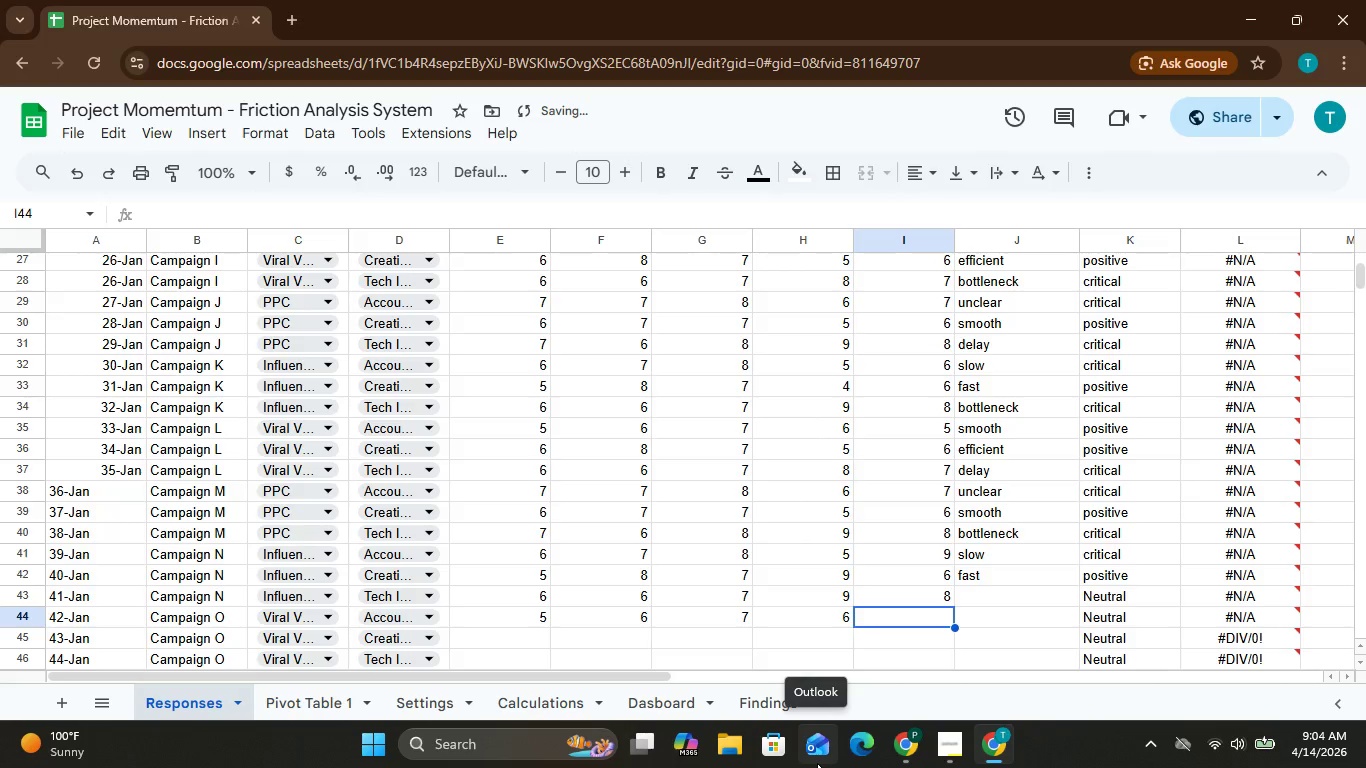 
key(5)
 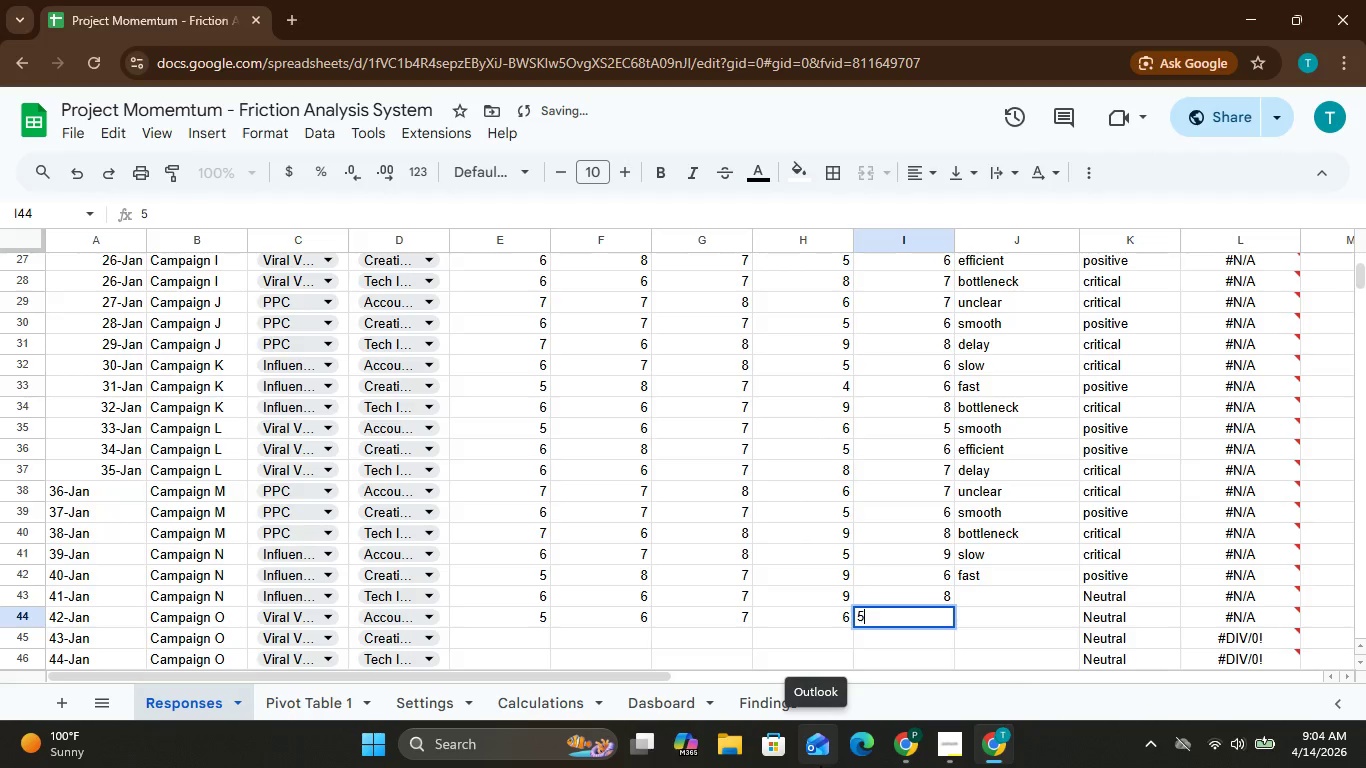 
key(ArrowRight)
 